 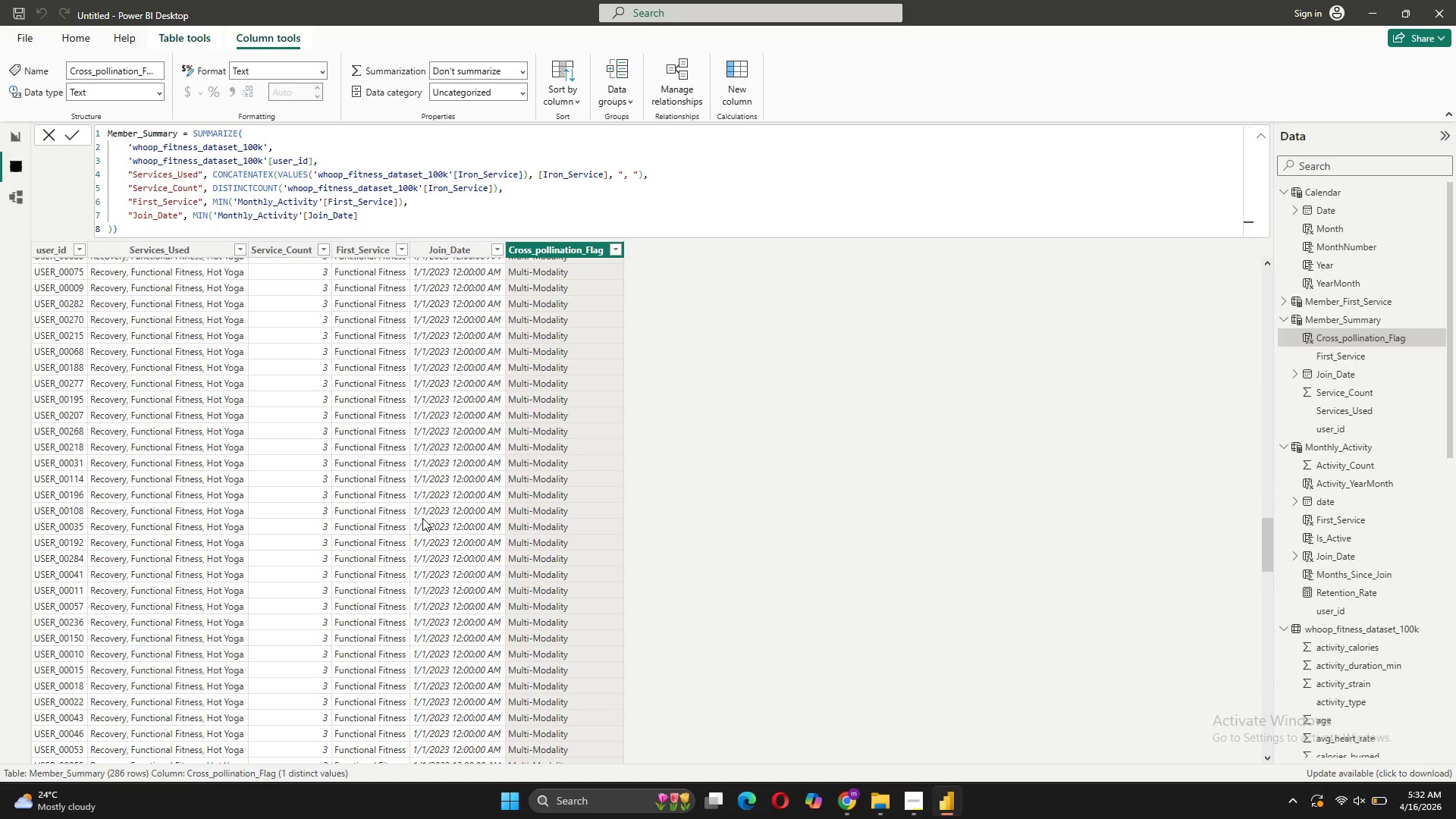 
left_click([9, 200])
 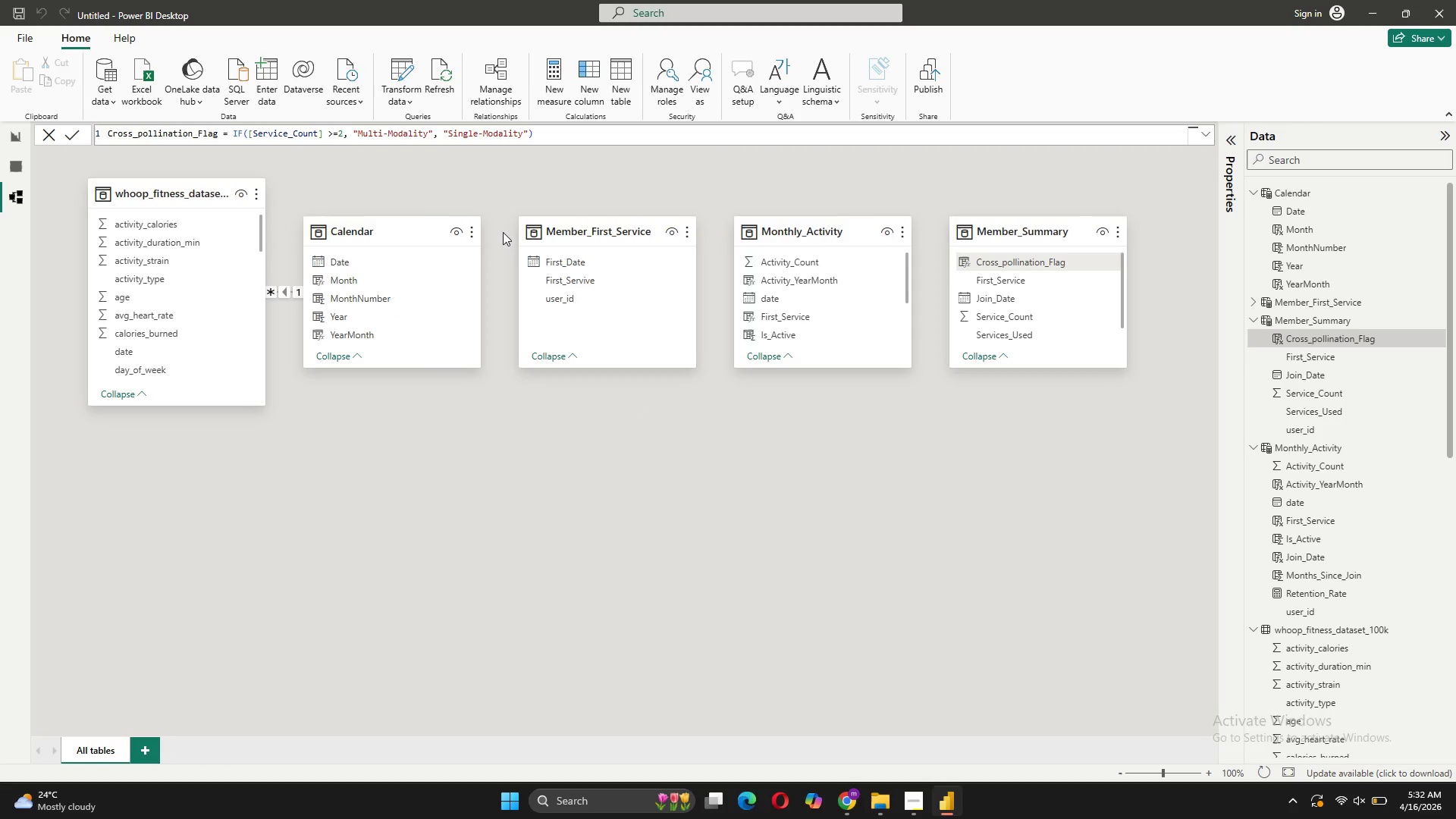 
wait(5.88)
 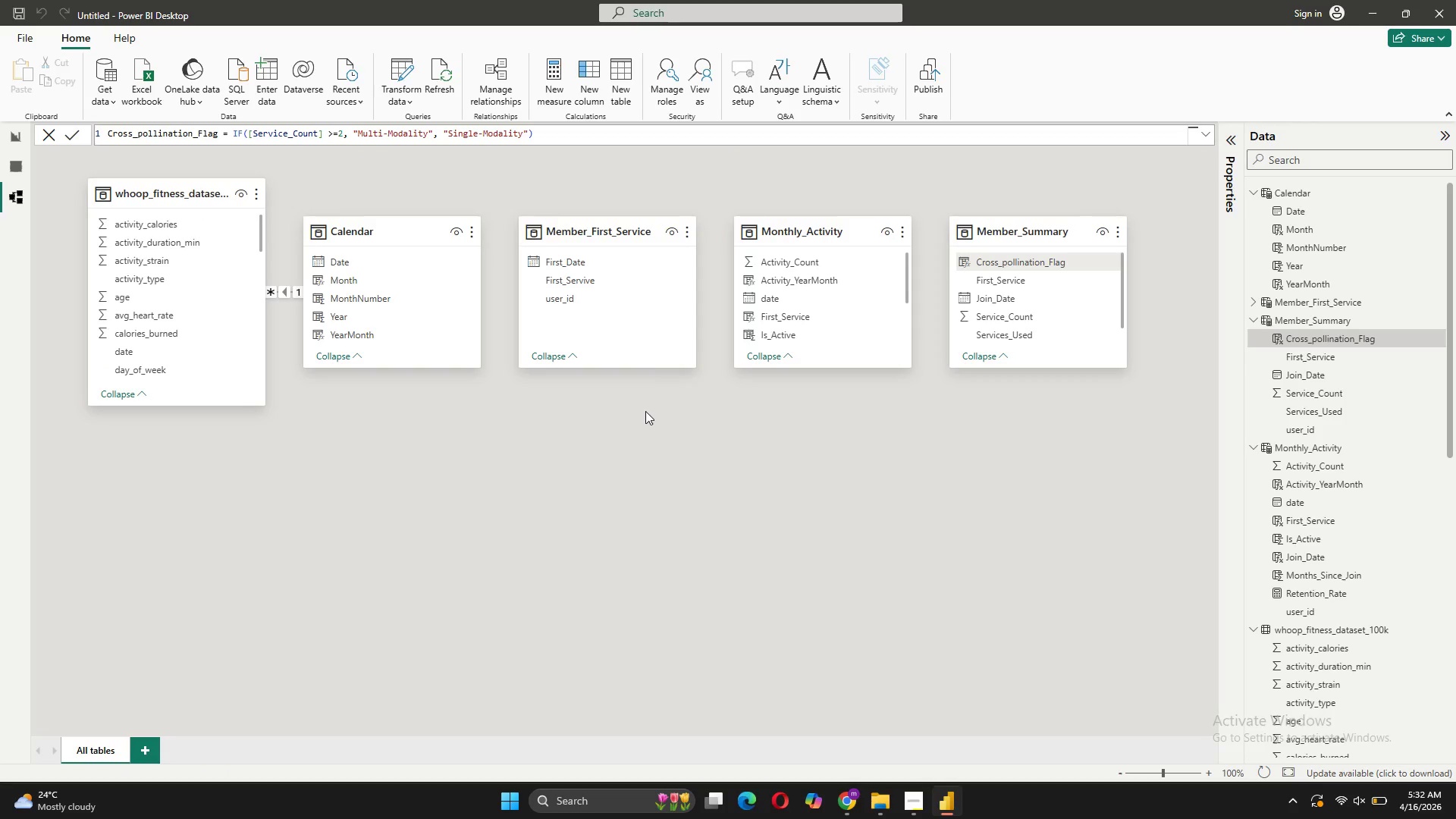 
left_click([3, 169])
 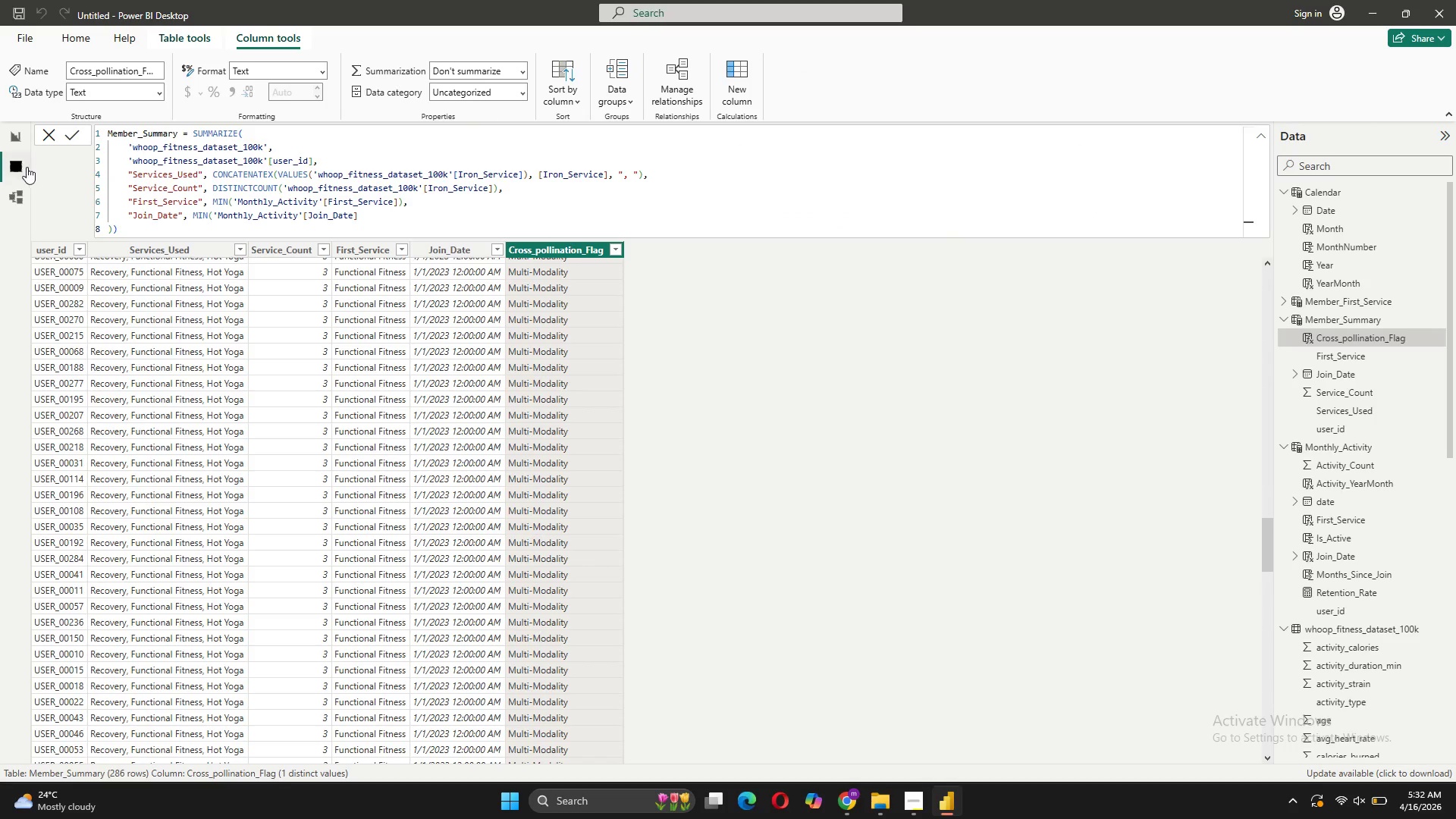 
left_click([10, 133])
 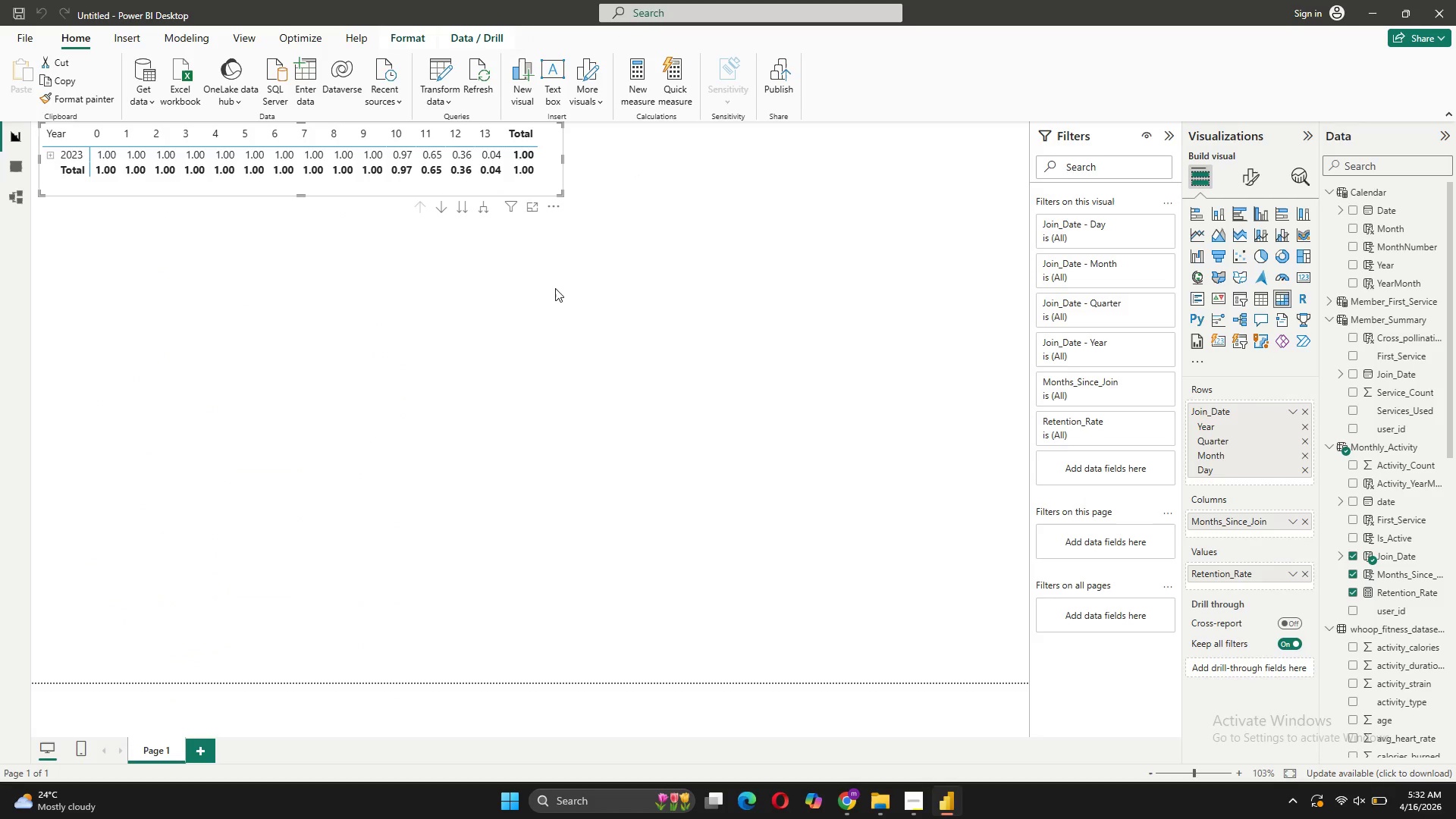 
wait(8.41)
 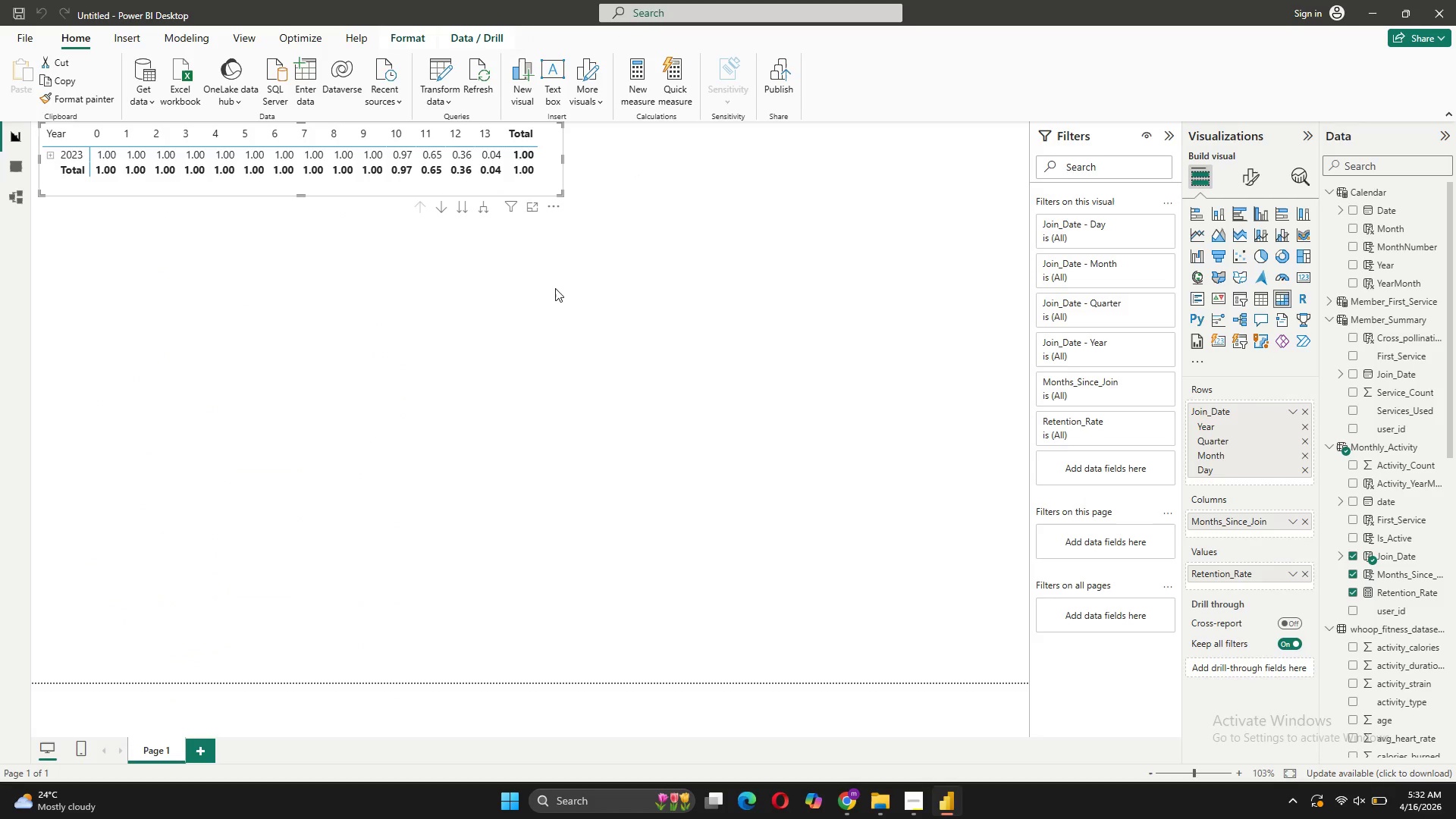 
left_click([450, 287])
 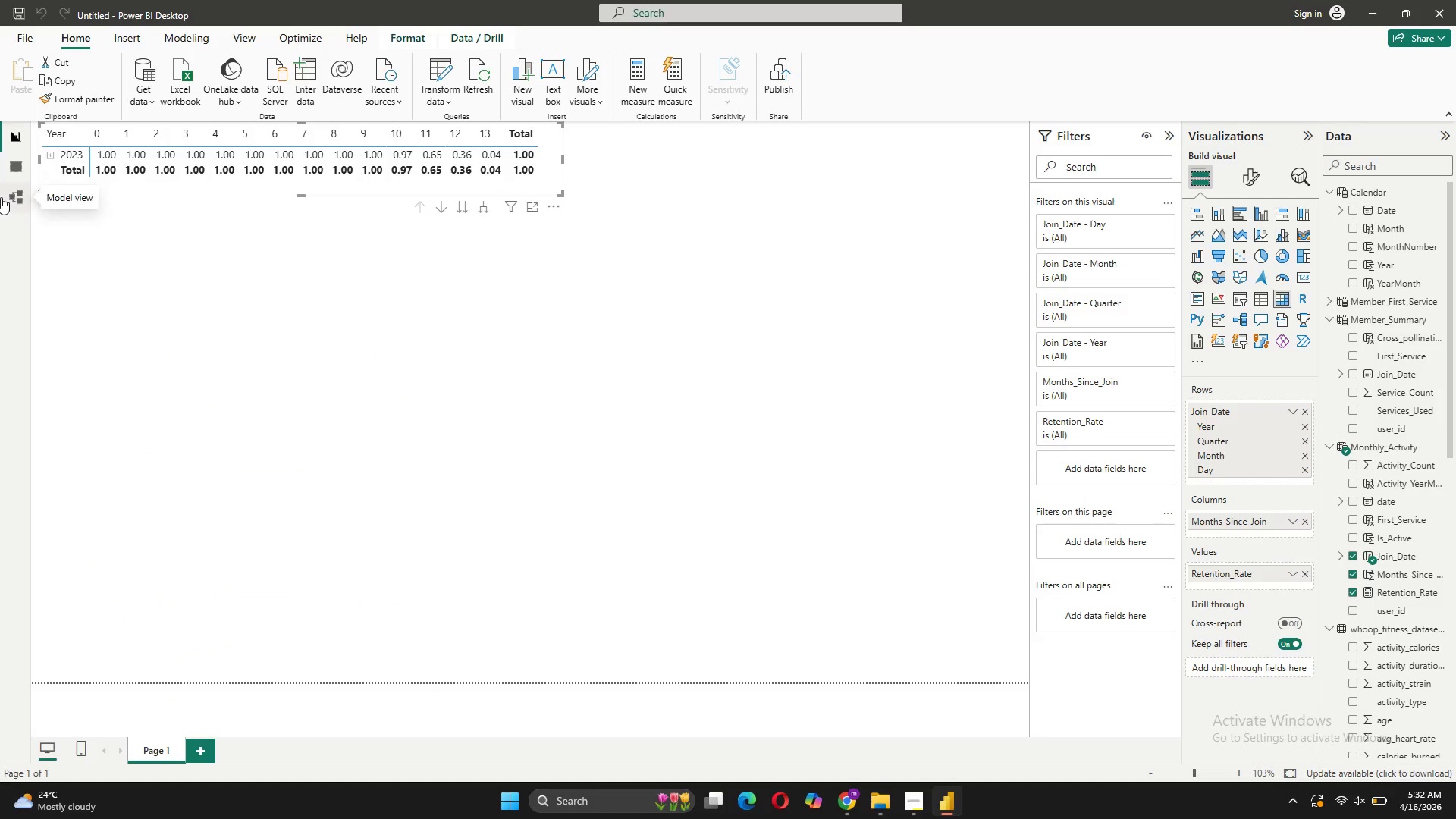 
left_click([2, 197])
 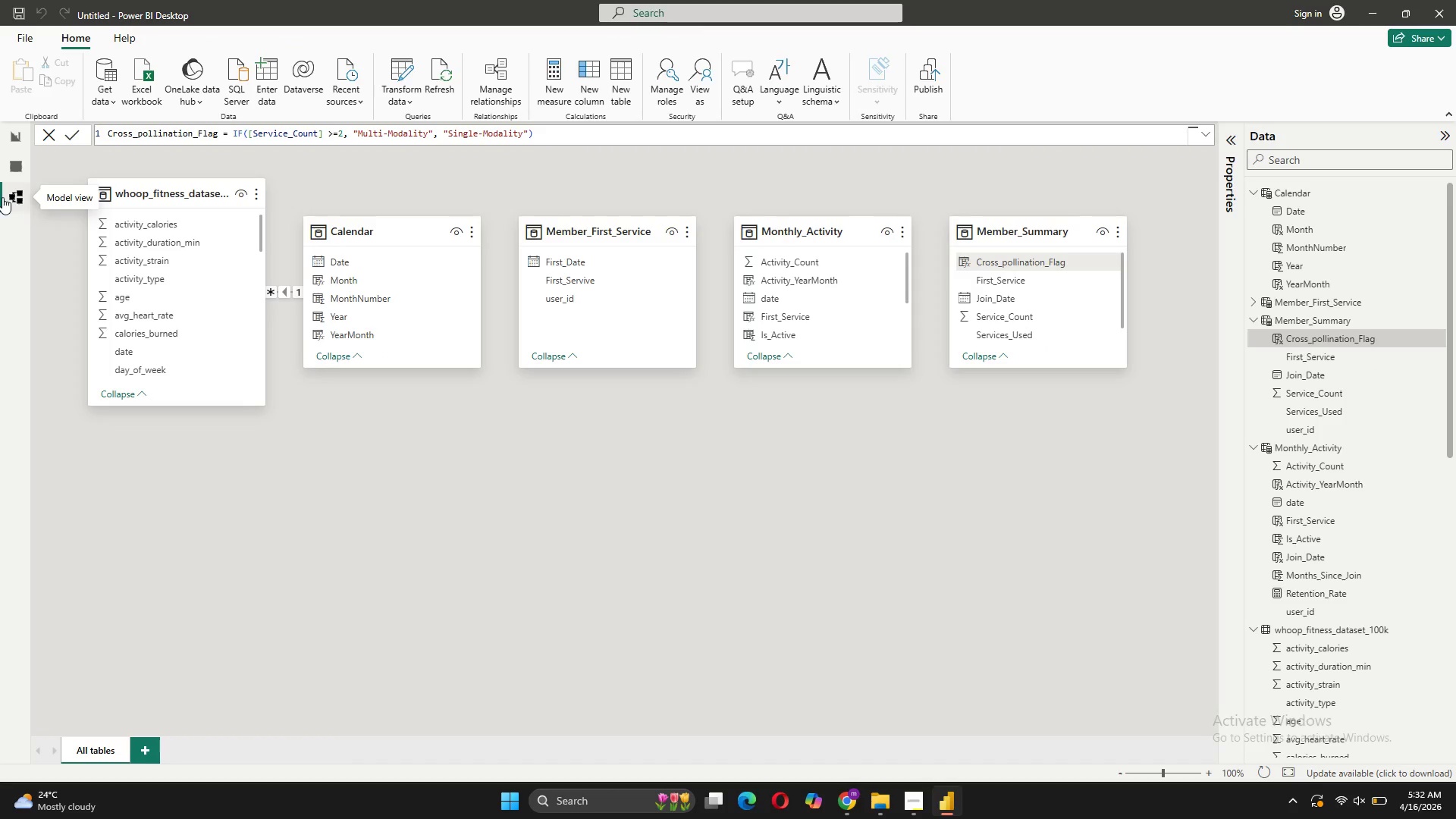 
left_click([17, 159])
 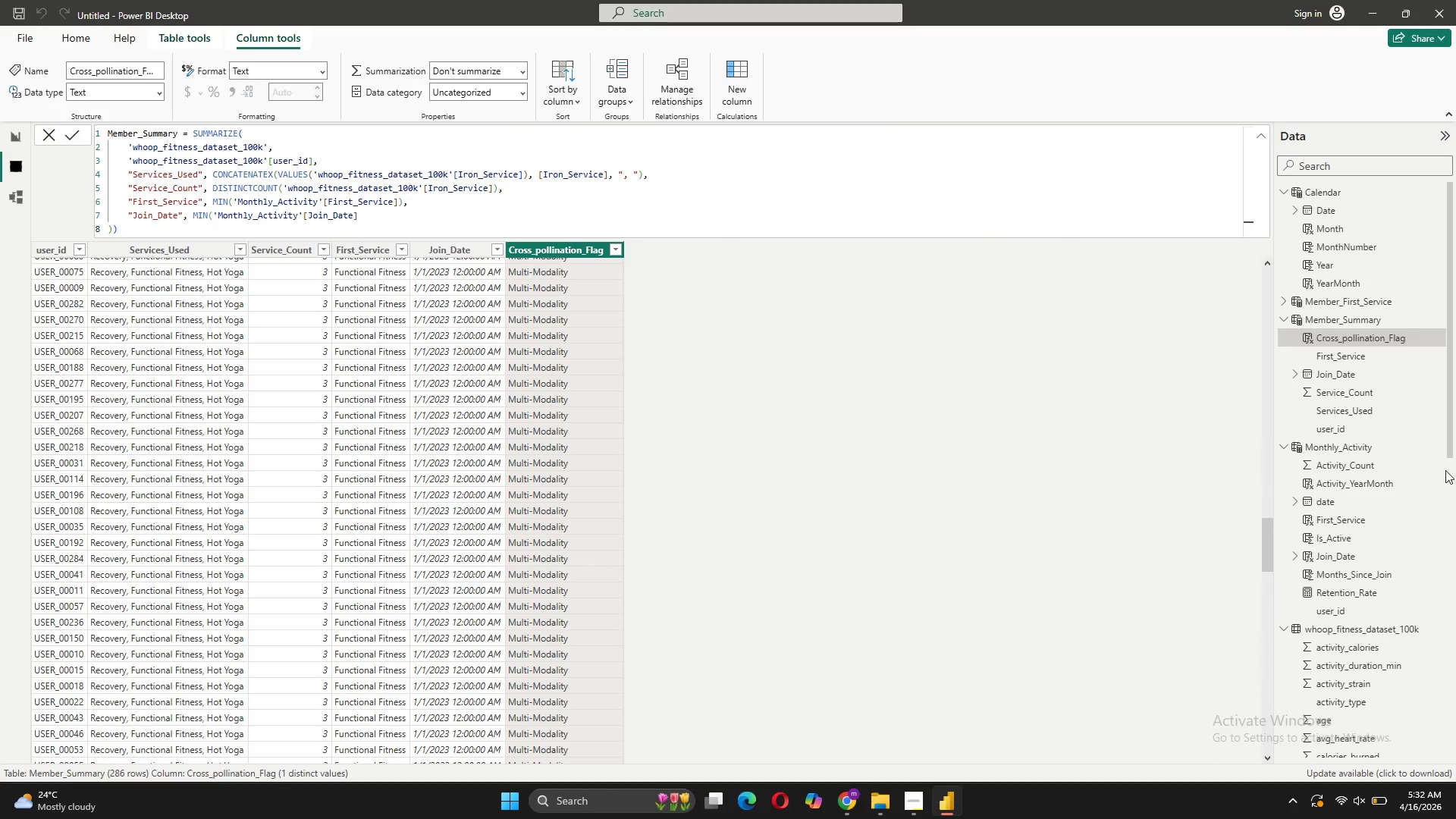 
scroll: coordinate [1353, 657], scroll_direction: down, amount: 2.0
 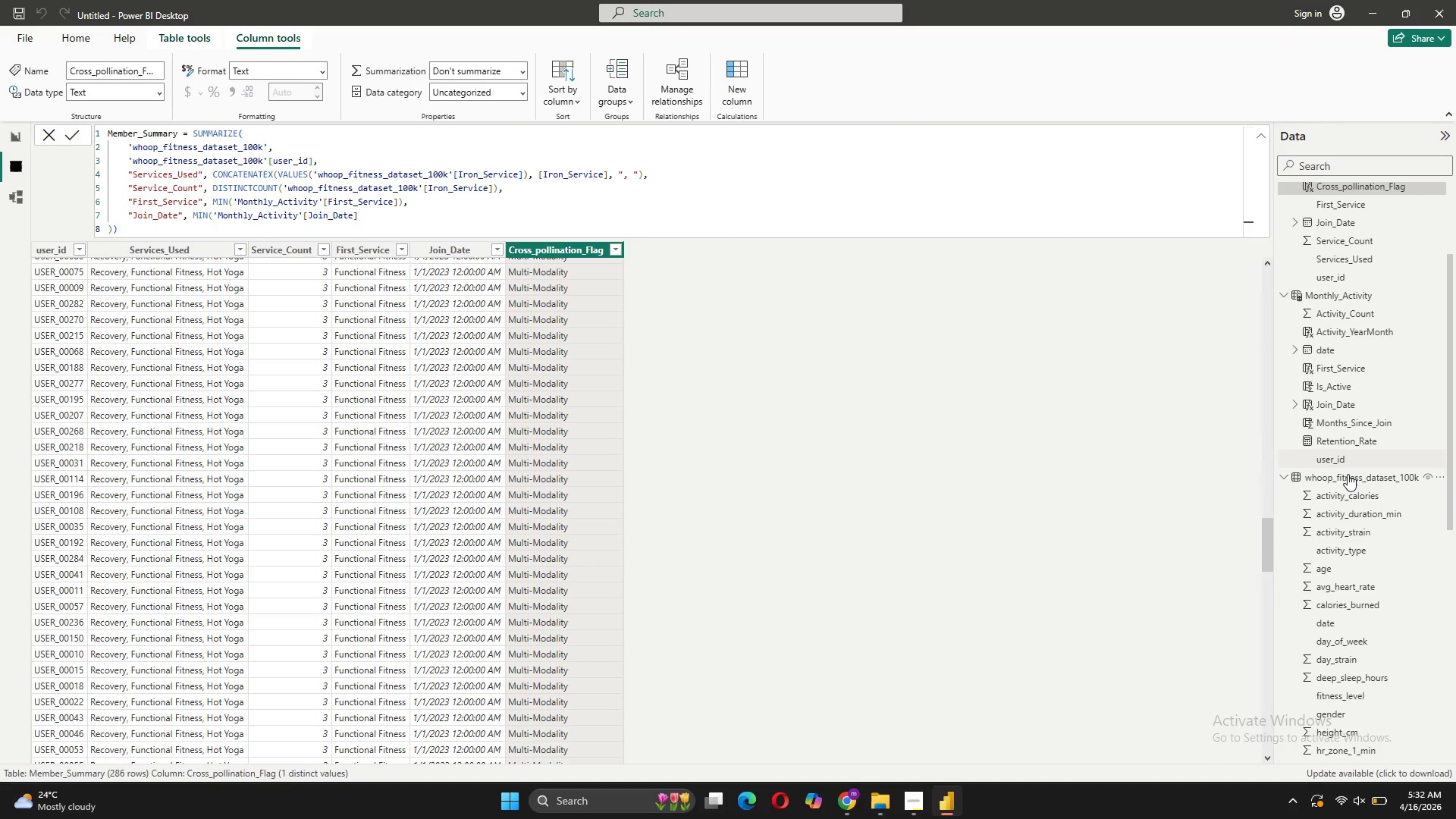 
left_click([1348, 476])
 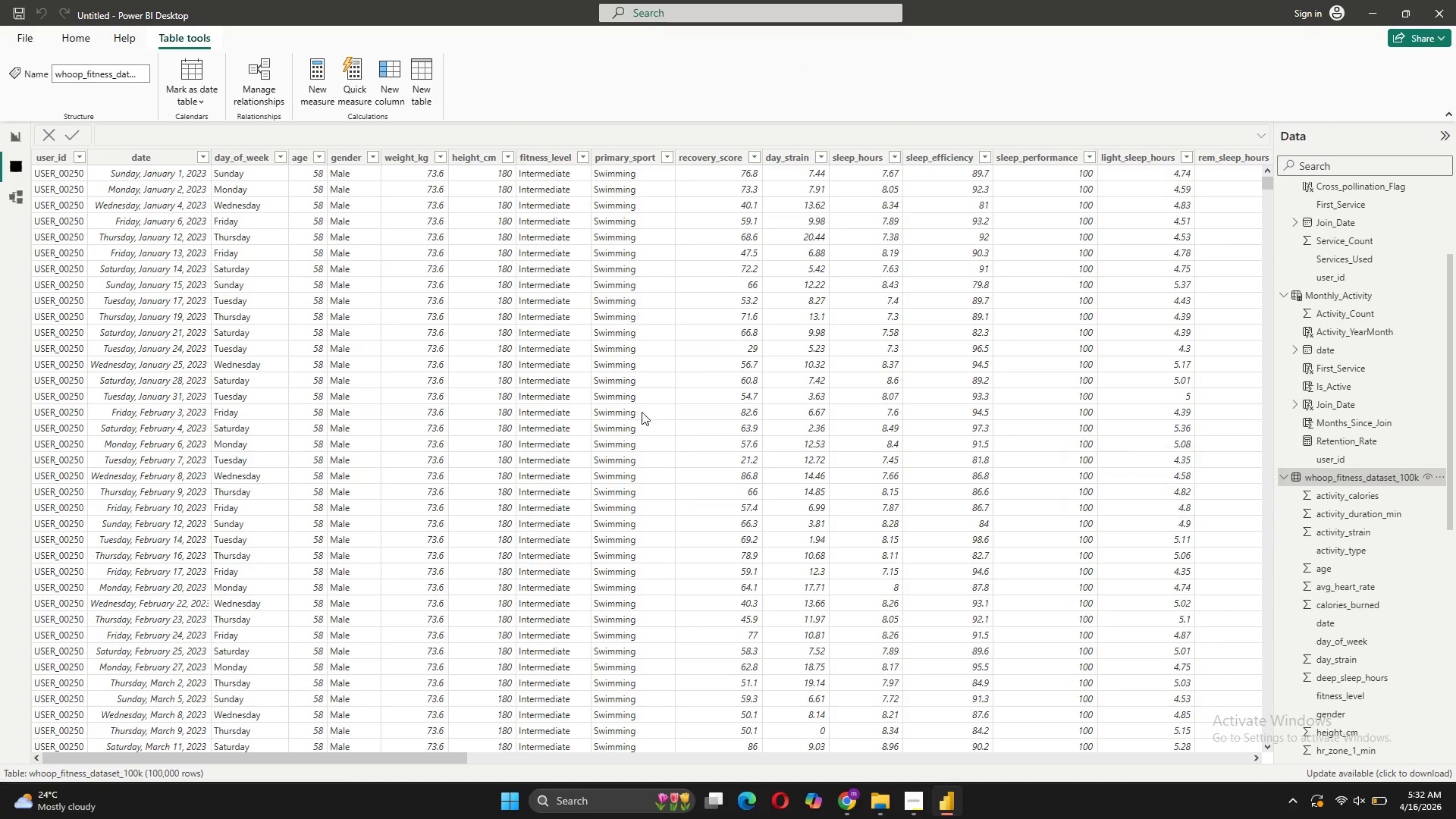 
wait(5.41)
 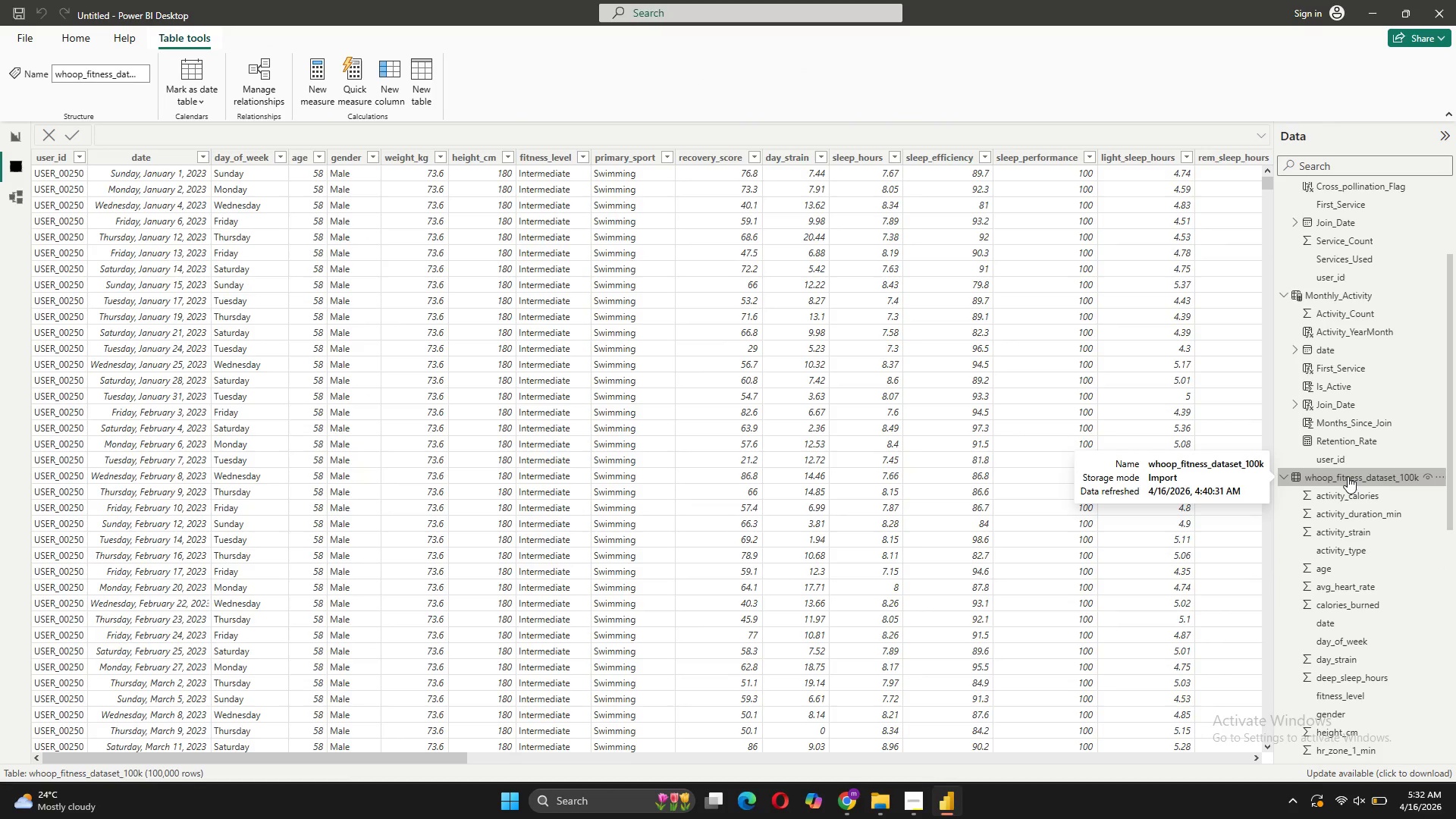 
mouse_move([266, 339])
 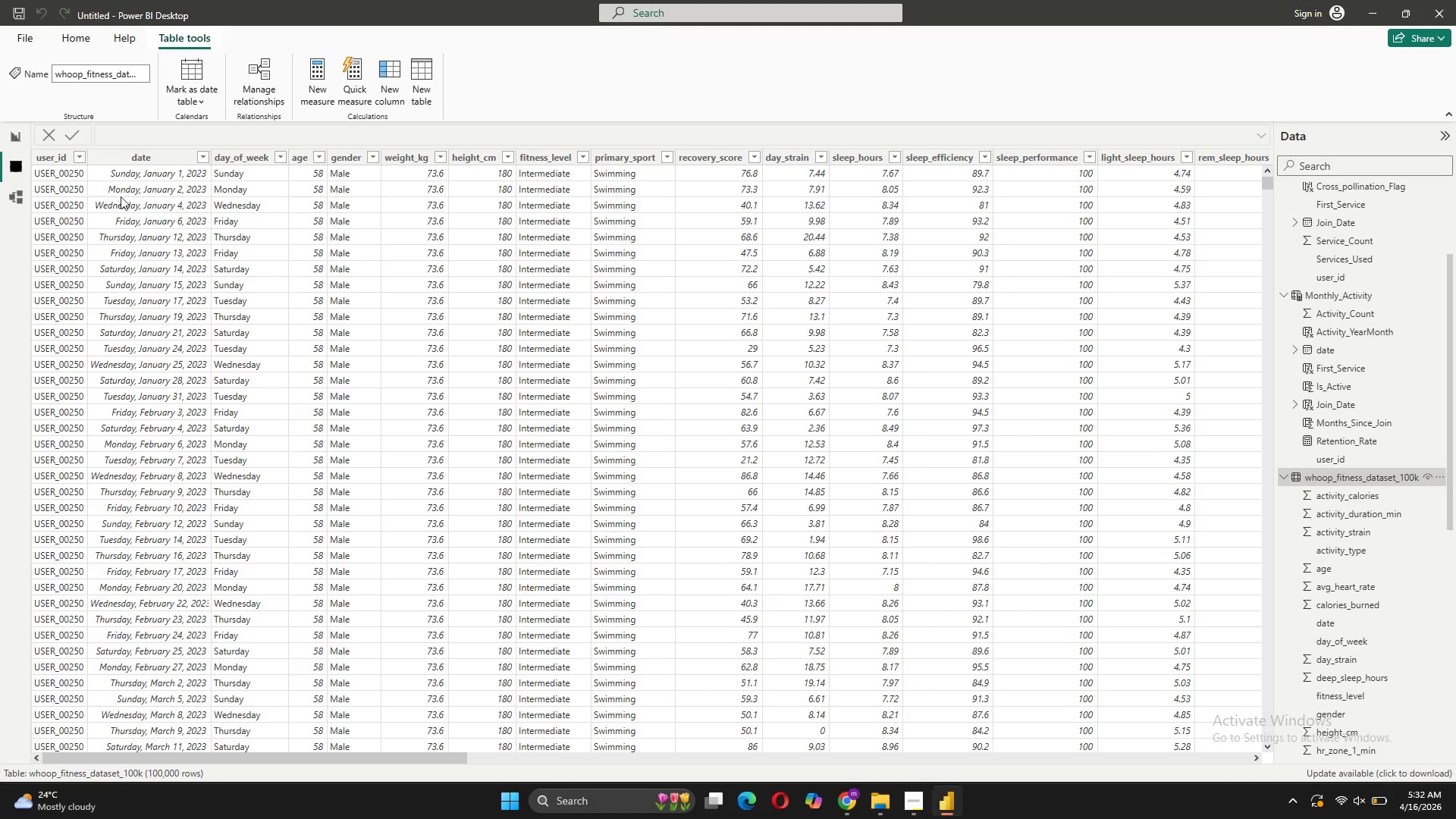 
scroll: coordinate [475, 490], scroll_direction: down, amount: 55.0
 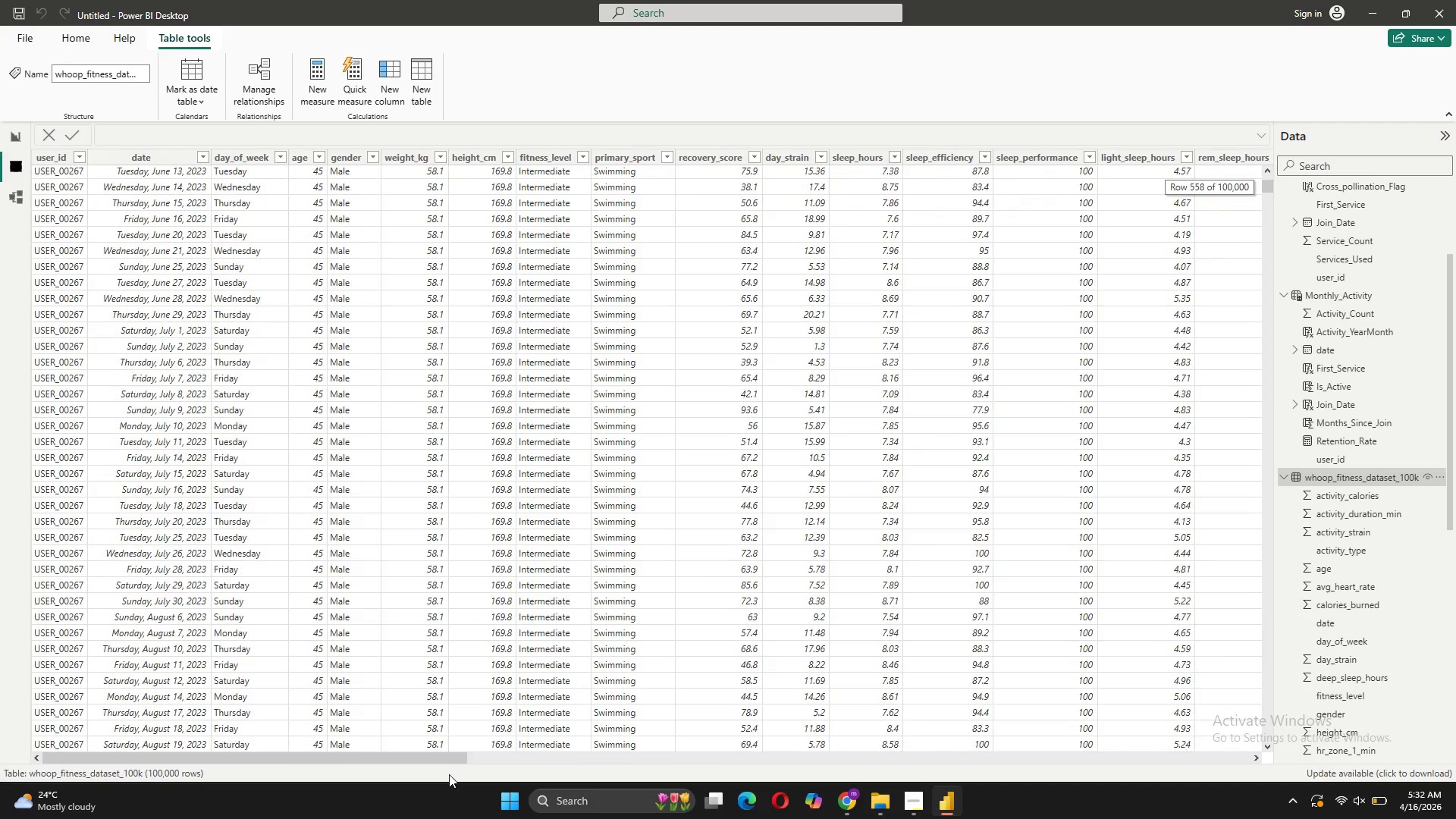 
left_click_drag(start_coordinate=[447, 759], to_coordinate=[936, 772])
 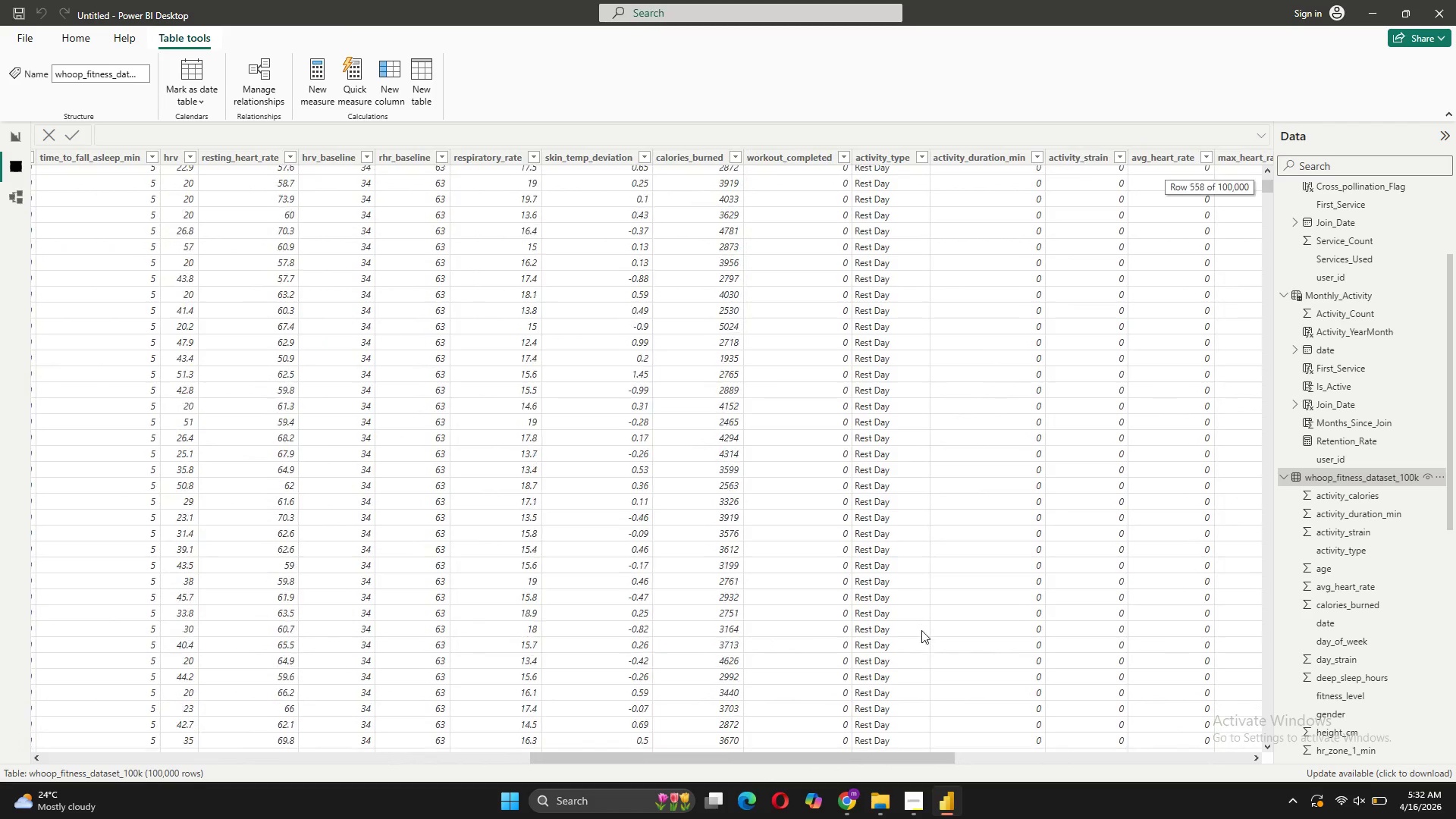 
scroll: coordinate [886, 325], scroll_direction: up, amount: 32.0
 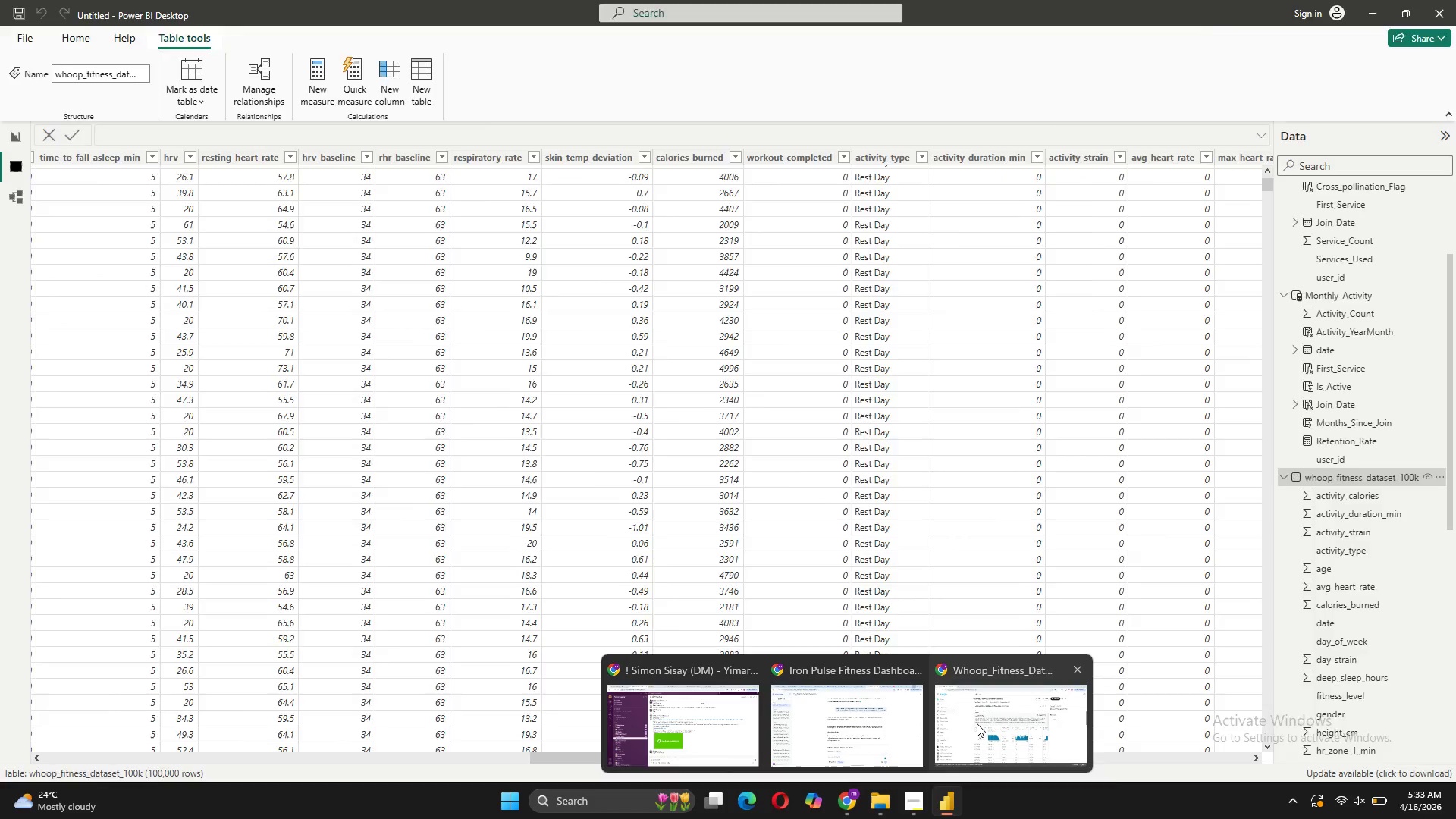 
left_click([977, 723])
 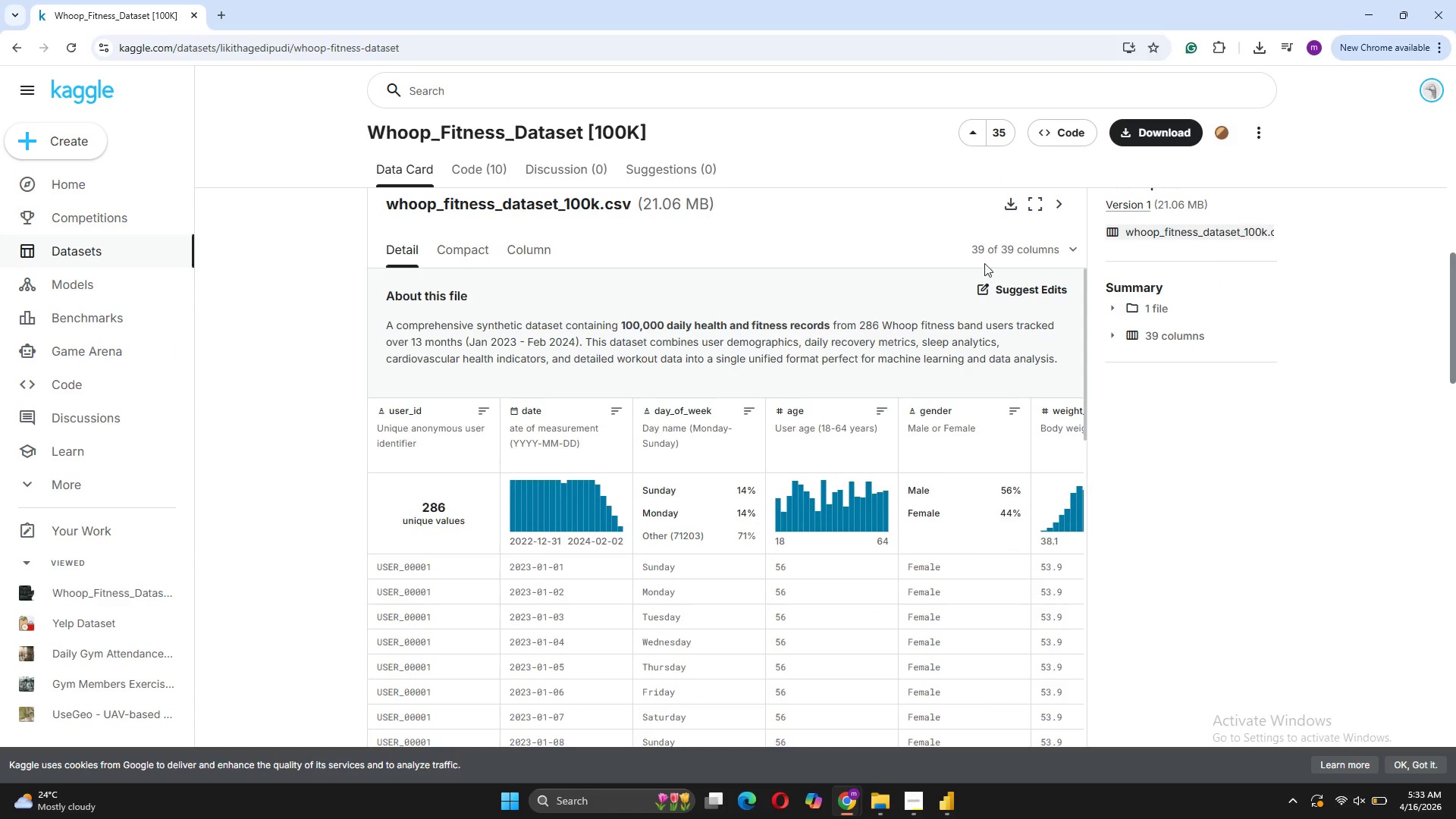 
scroll: coordinate [1194, 602], scroll_direction: down, amount: 11.0
 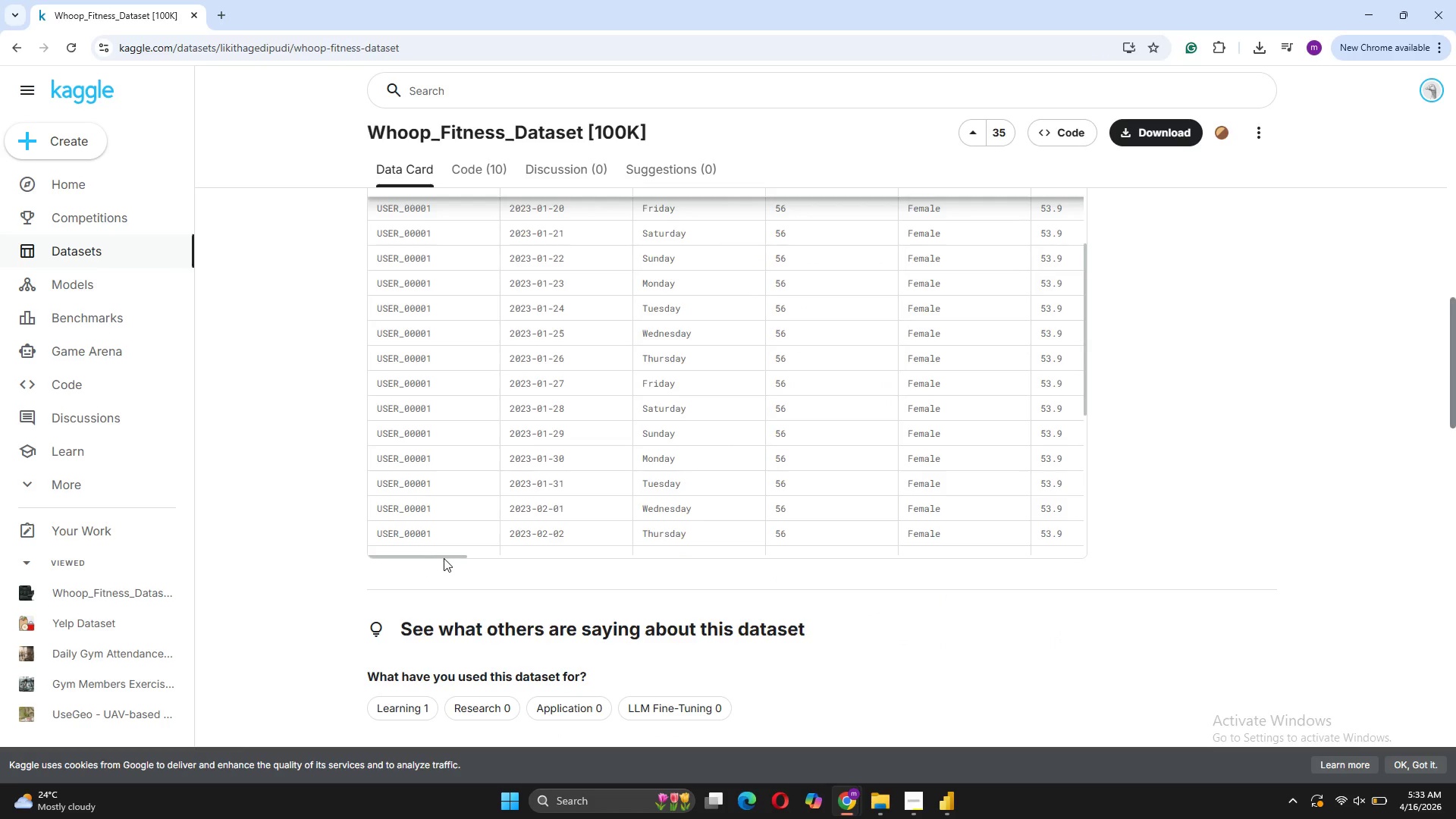 
left_click_drag(start_coordinate=[444, 558], to_coordinate=[457, 555])
 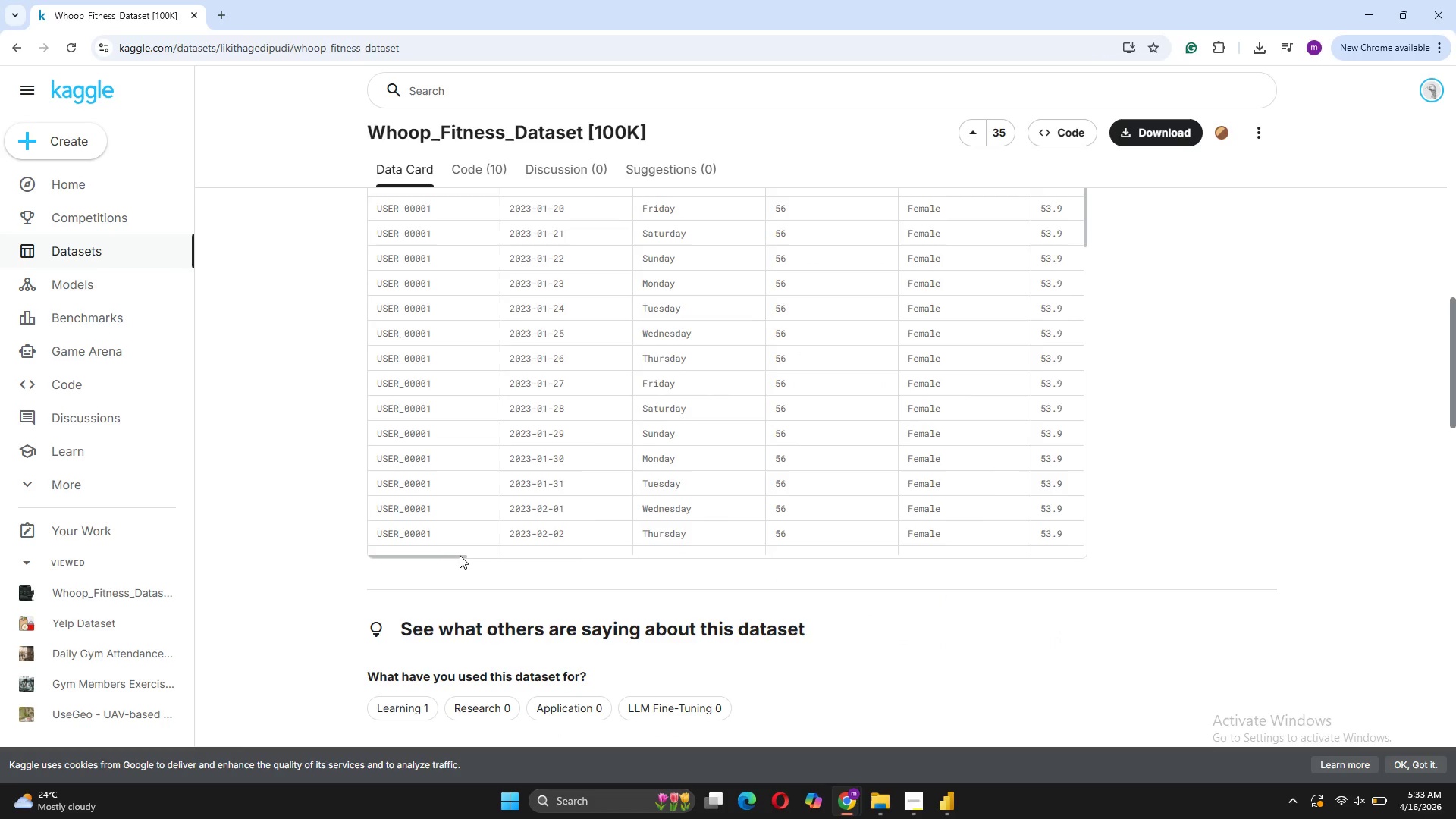 
left_click_drag(start_coordinate=[457, 555], to_coordinate=[917, 604])
 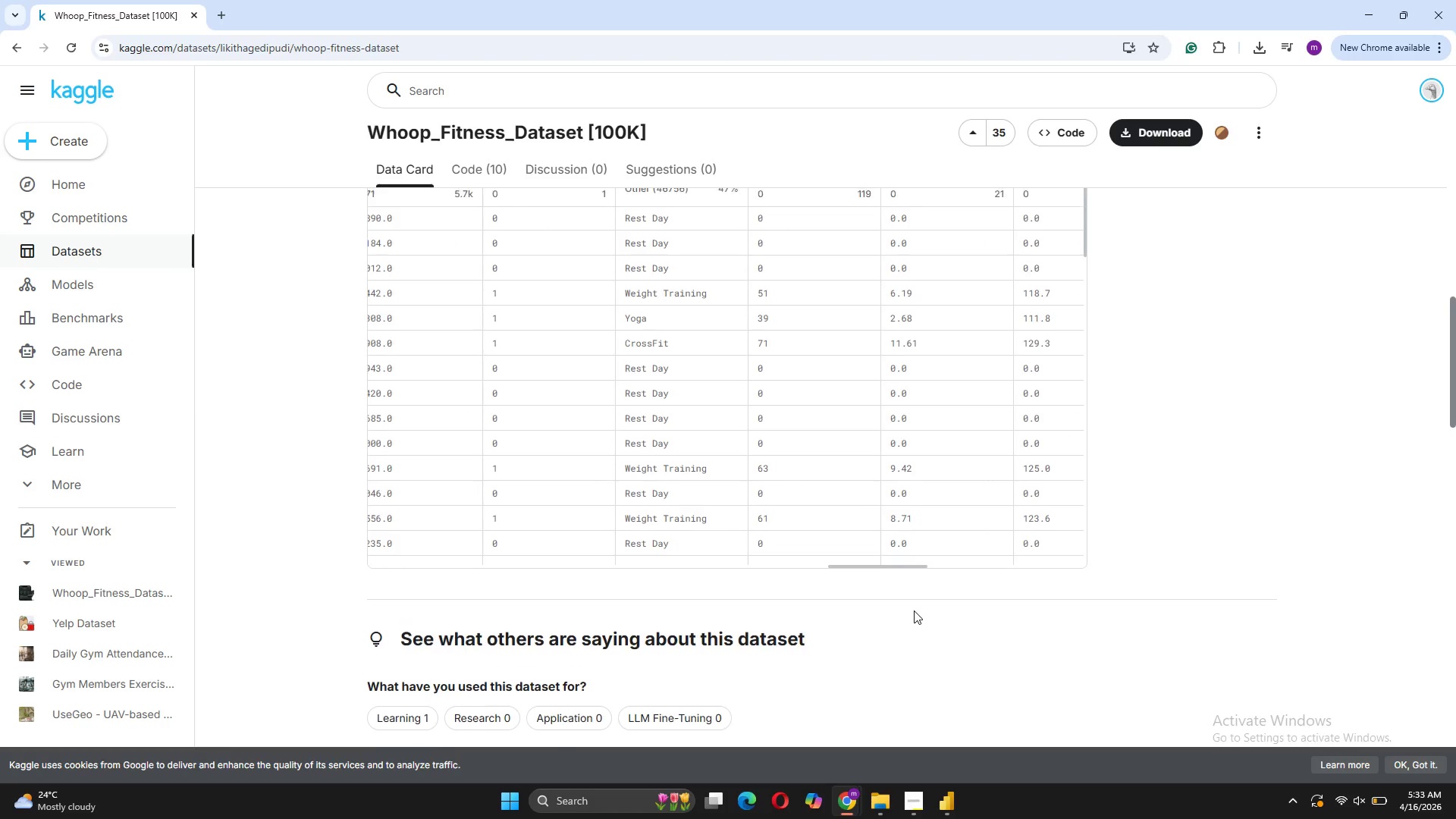 
scroll: coordinate [914, 610], scroll_direction: up, amount: 4.0
 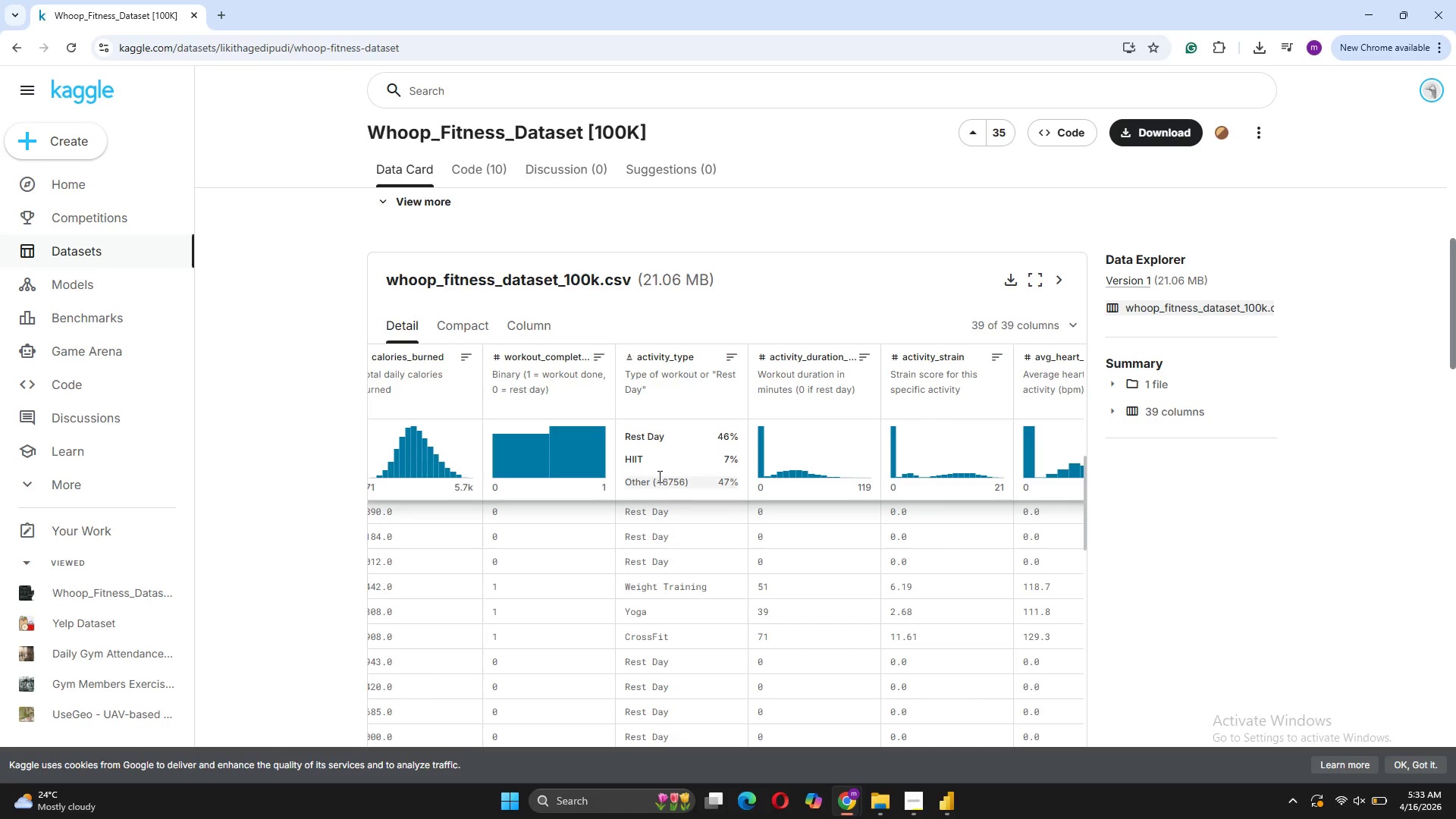 
wait(5.63)
 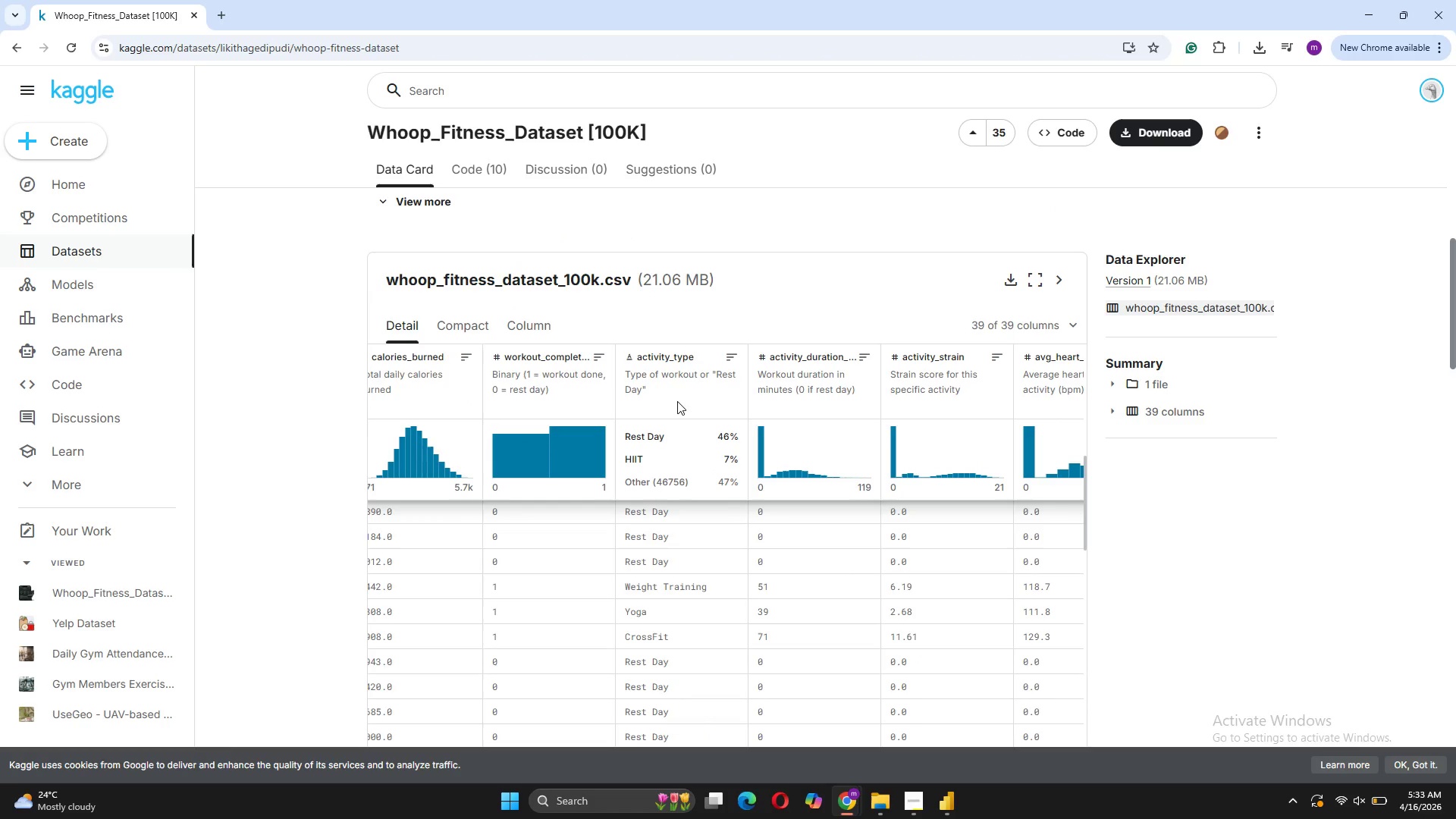 
left_click([730, 353])
 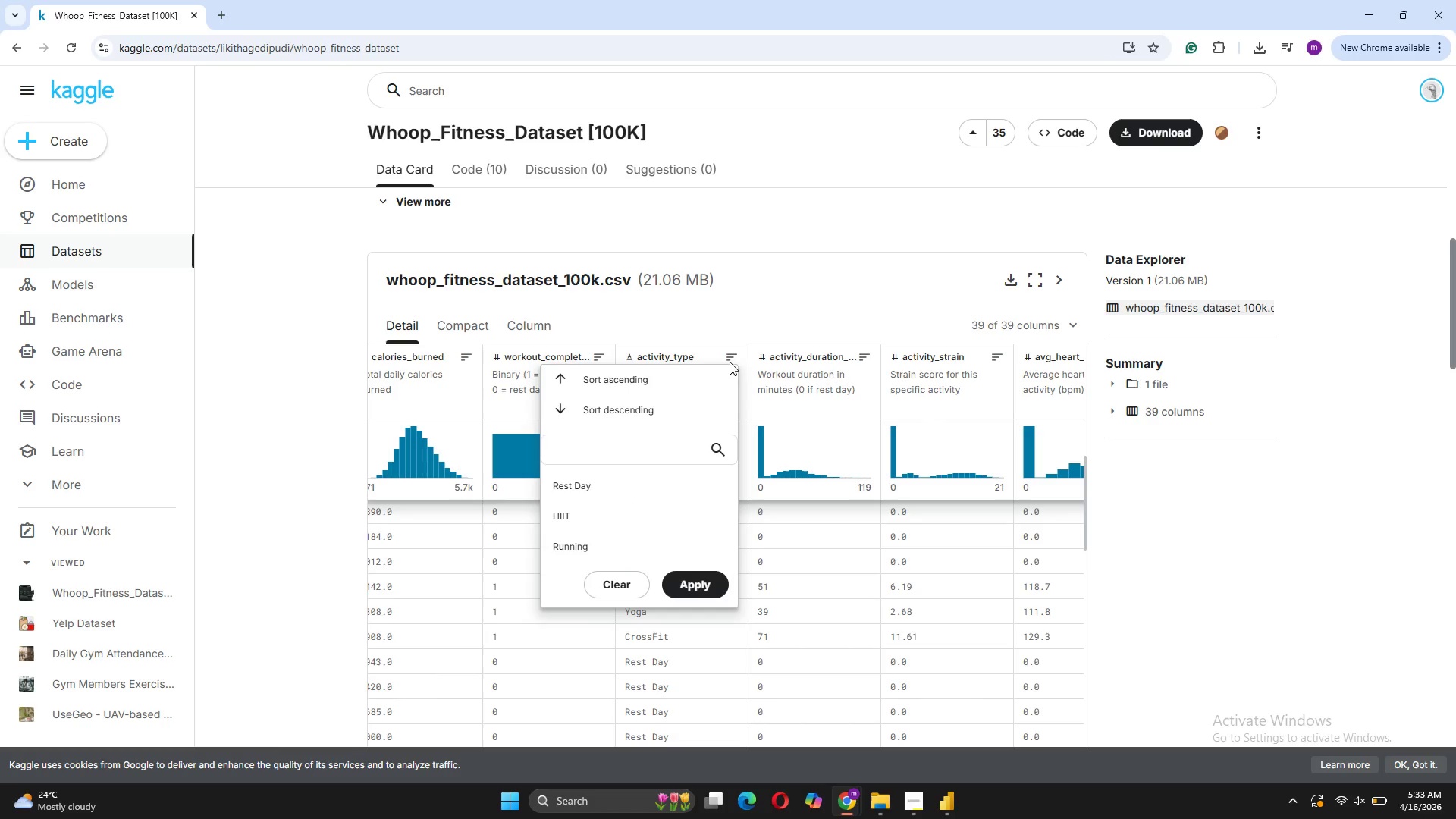 
left_click([729, 359])
 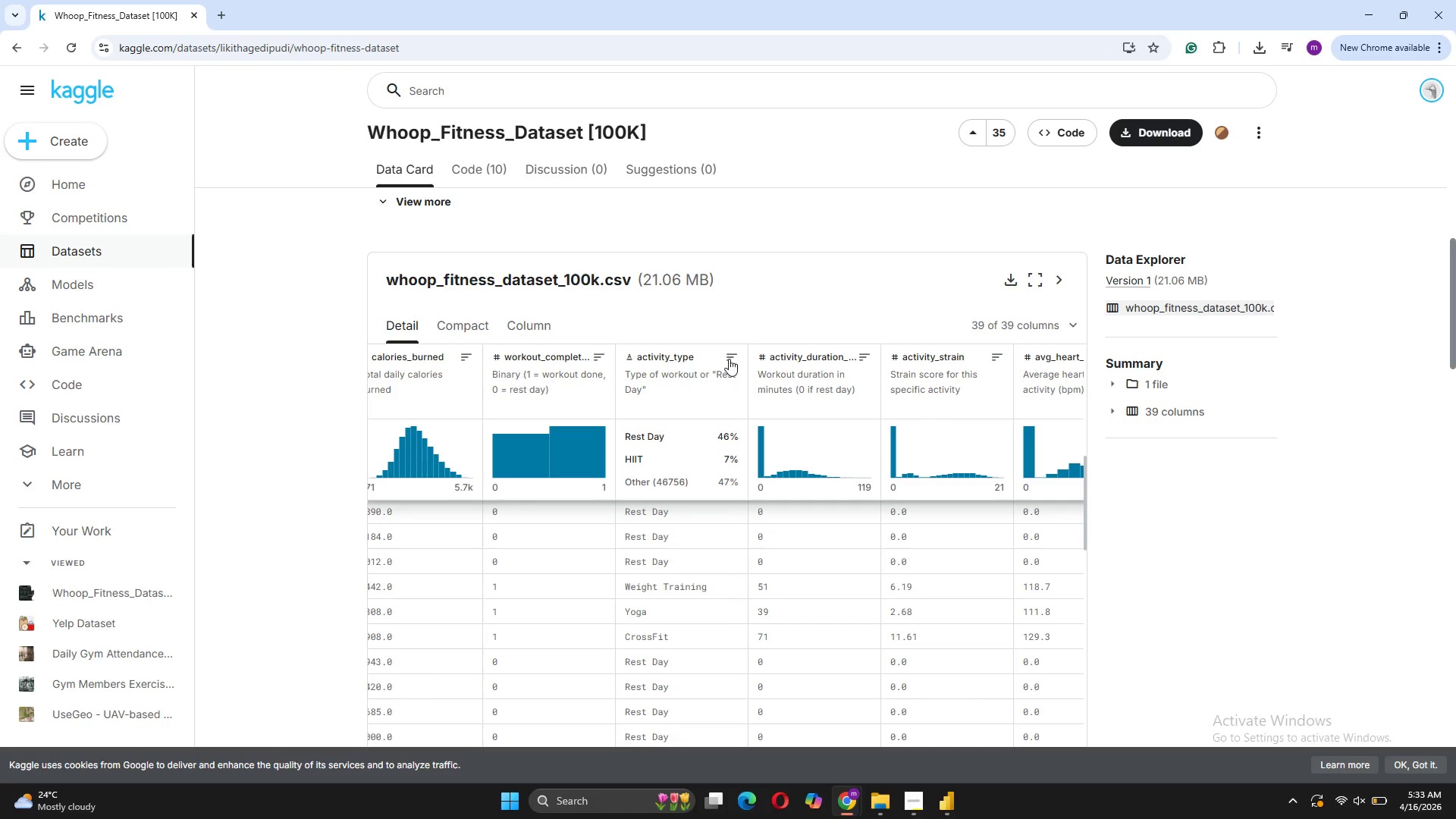 
scroll: coordinate [661, 557], scroll_direction: down, amount: 30.0
 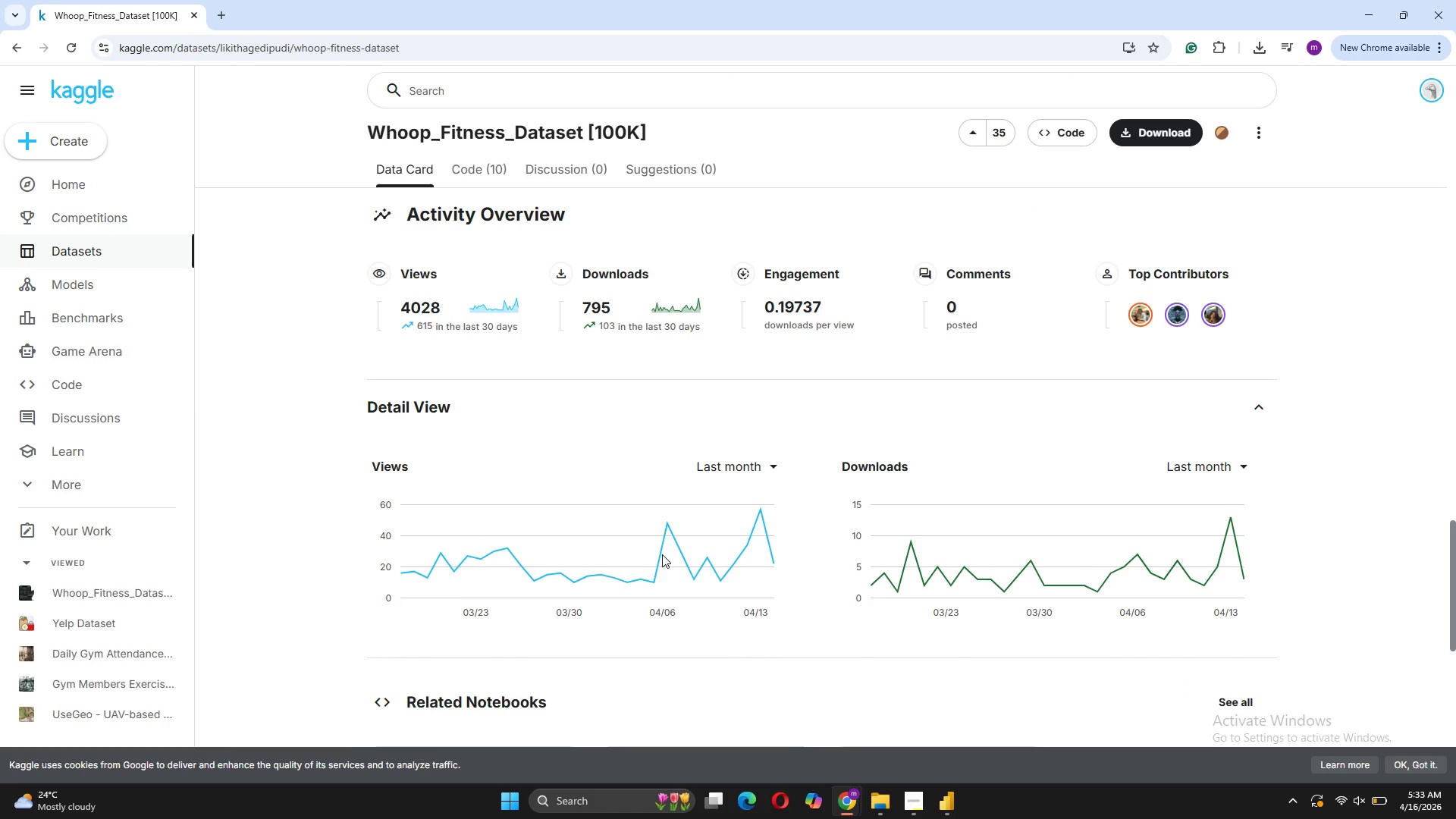 
scroll: coordinate [662, 554], scroll_direction: down, amount: 4.0
 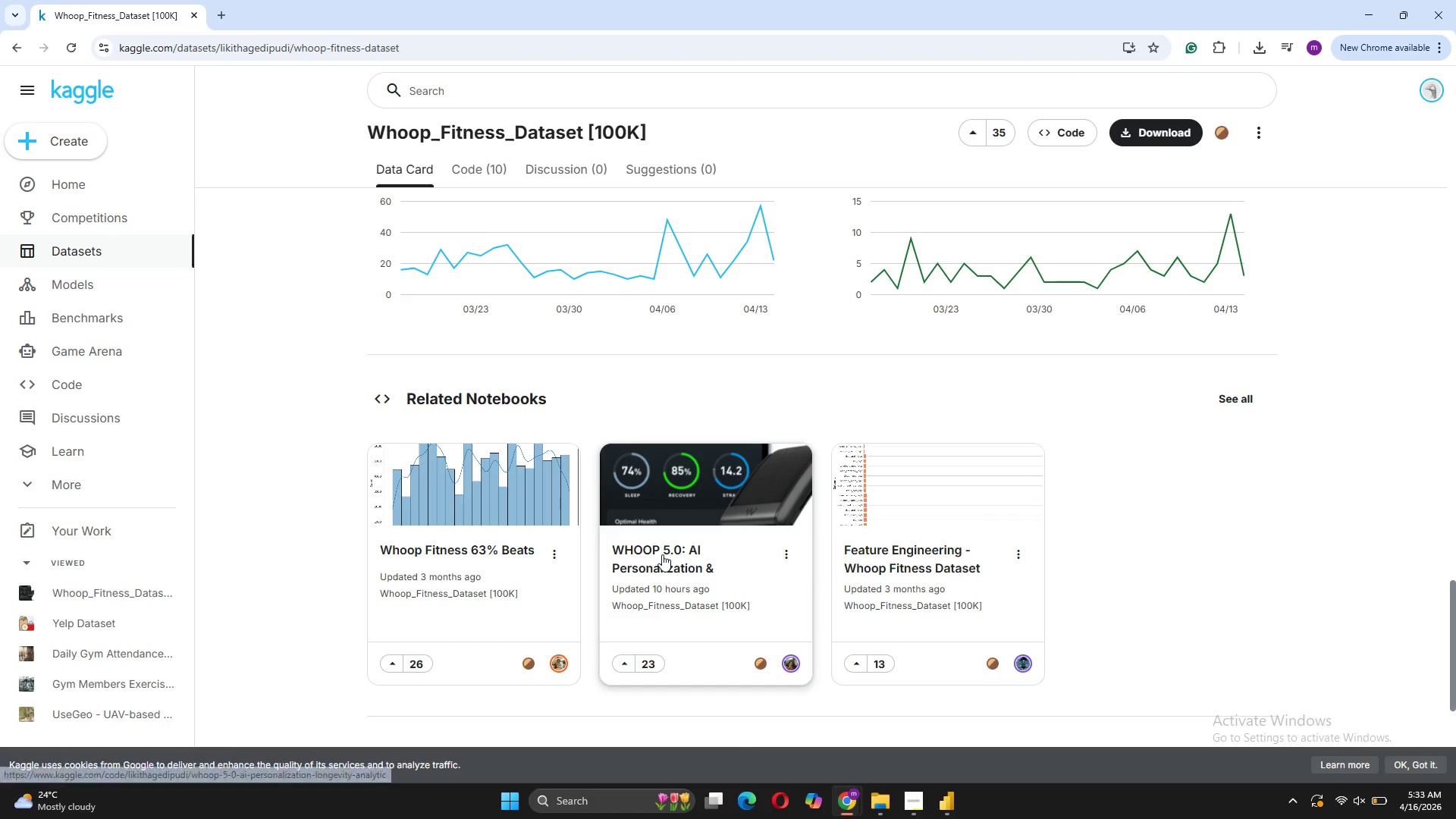 
scroll: coordinate [663, 551], scroll_direction: up, amount: 33.0
 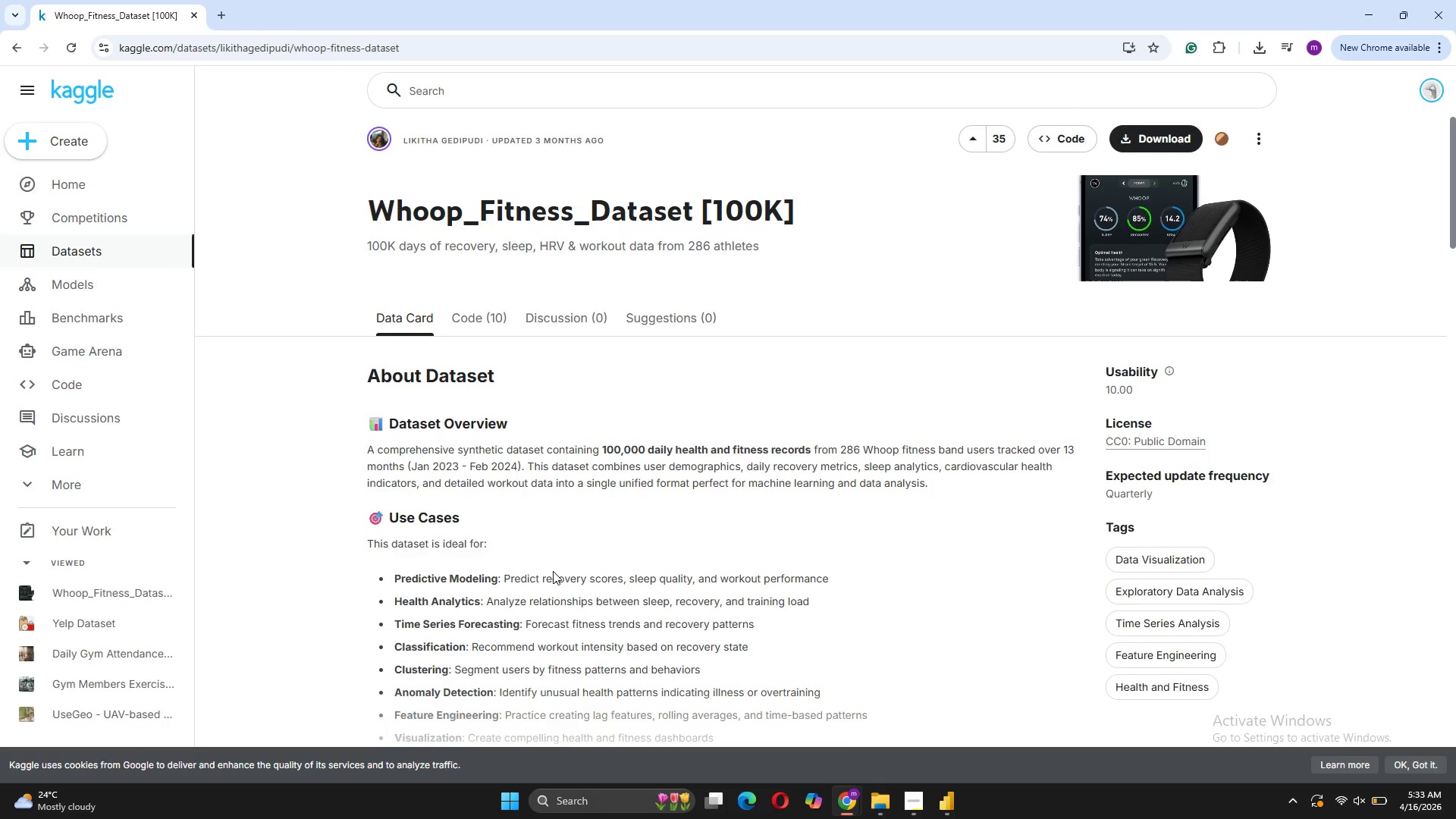 
scroll: coordinate [503, 447], scroll_direction: down, amount: 21.0
 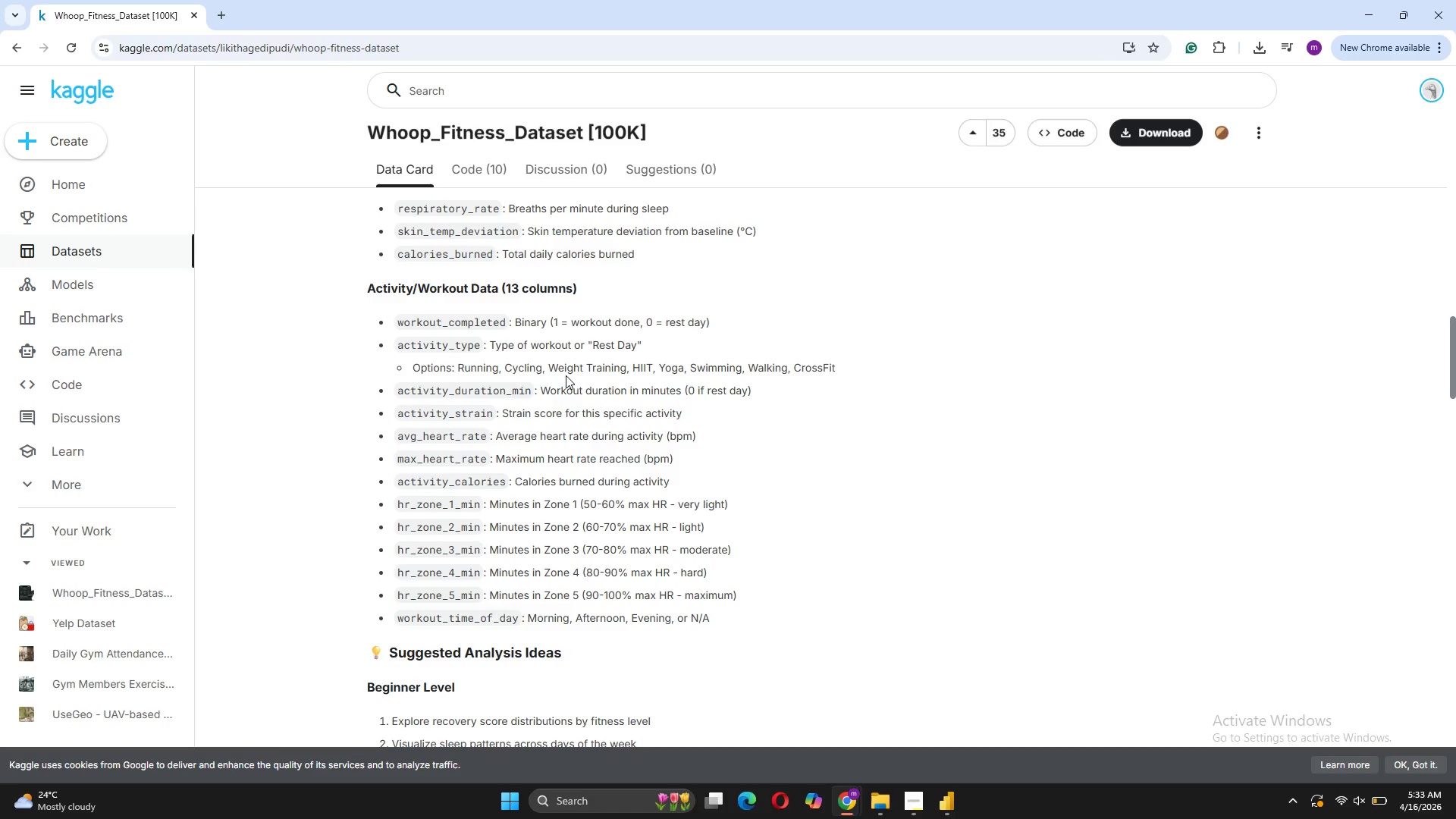 
wait(8.56)
 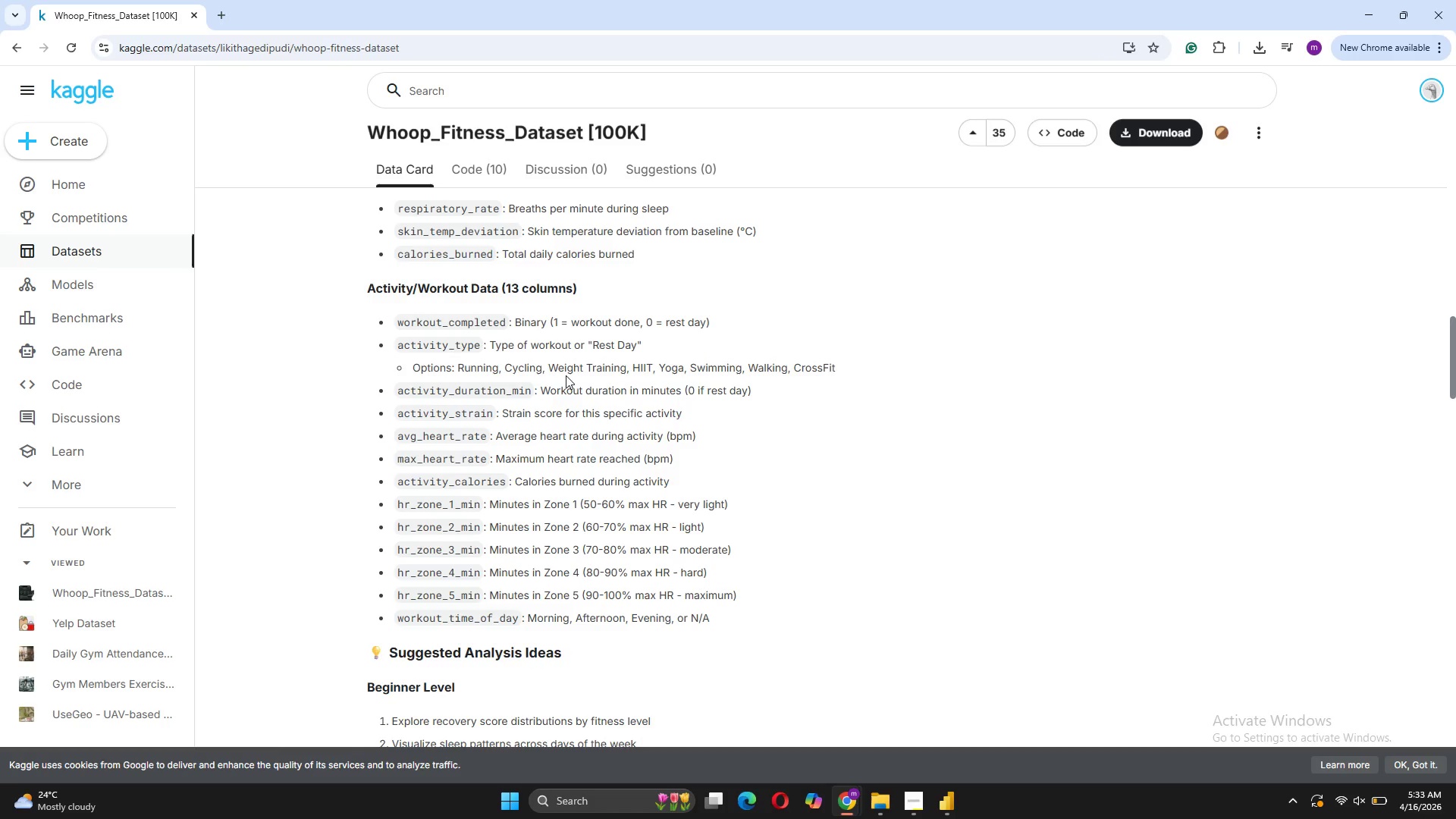 
scroll: coordinate [600, 524], scroll_direction: up, amount: 1.0
 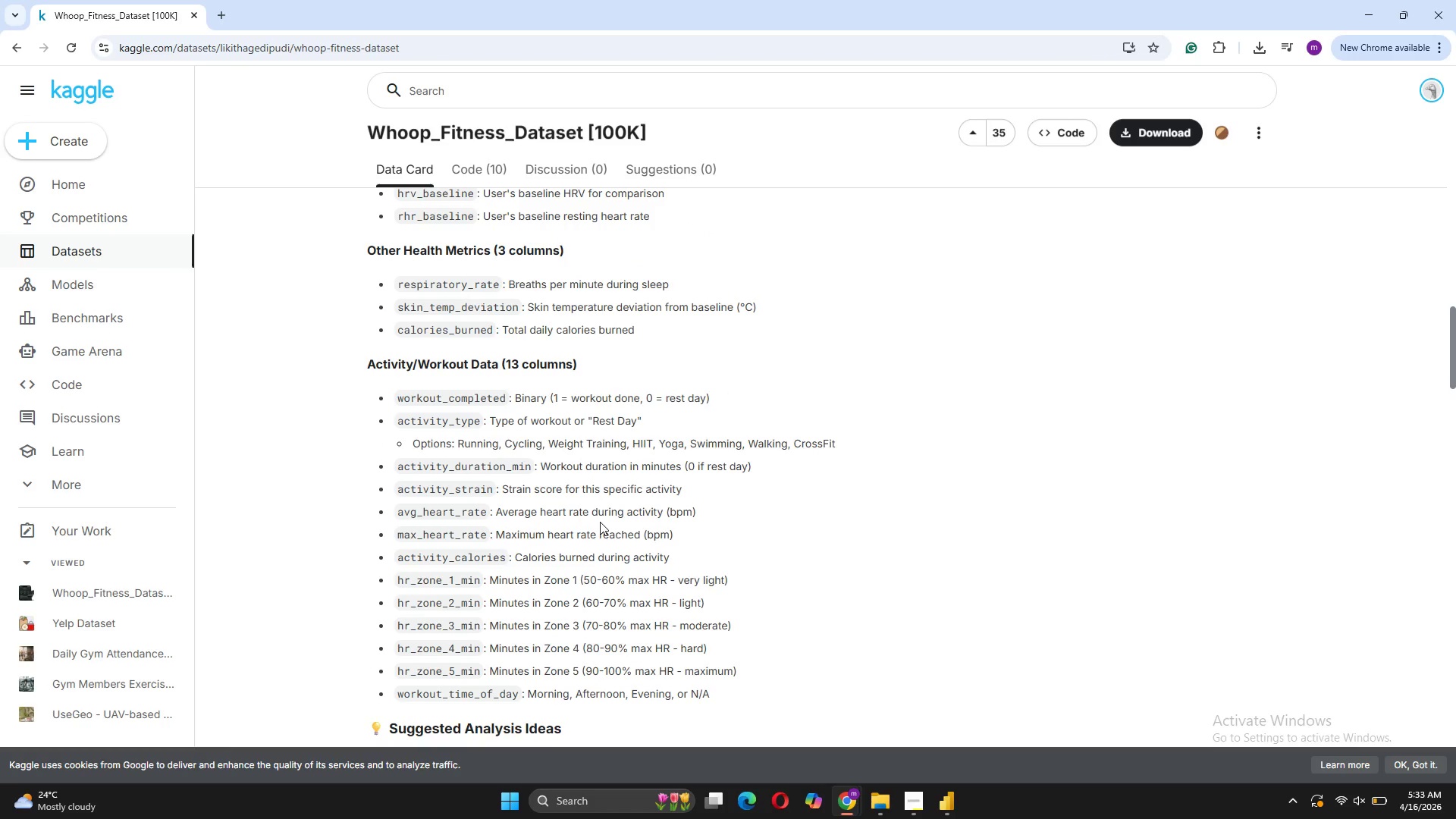 
scroll: coordinate [712, 544], scroll_direction: down, amount: 18.0
 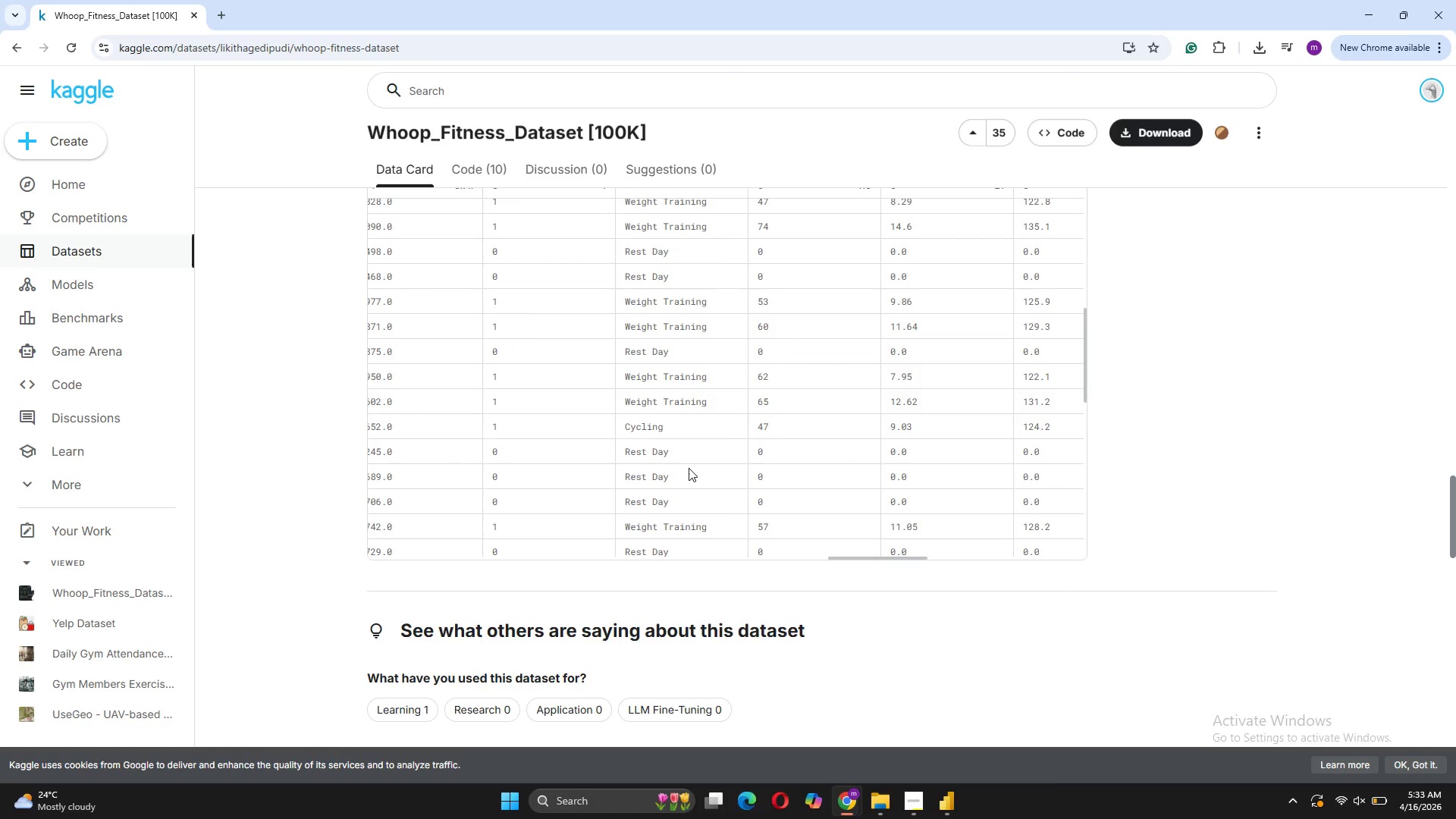 
scroll: coordinate [689, 467], scroll_direction: up, amount: 4.0
 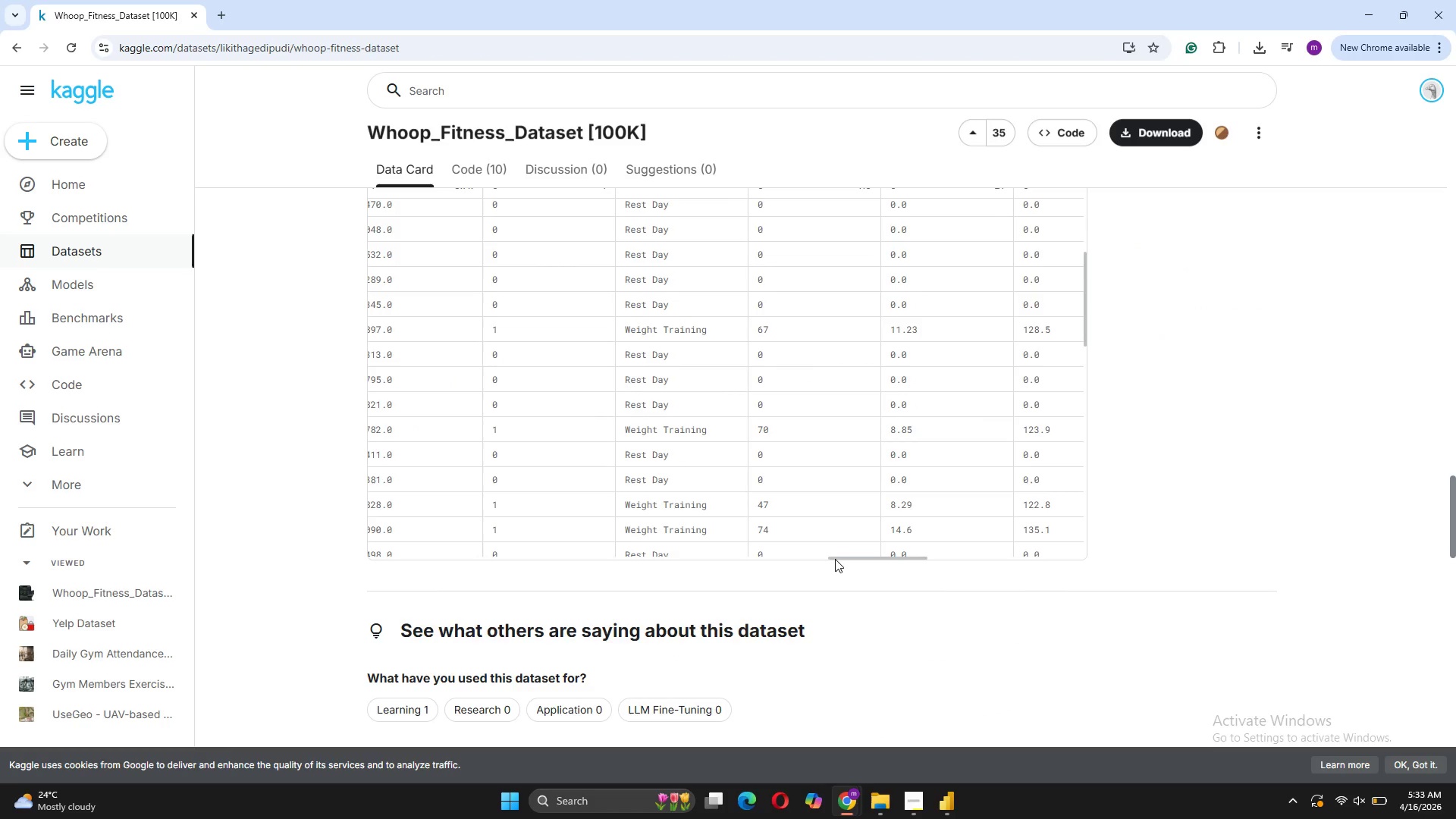 
left_click_drag(start_coordinate=[835, 557], to_coordinate=[457, 563])
 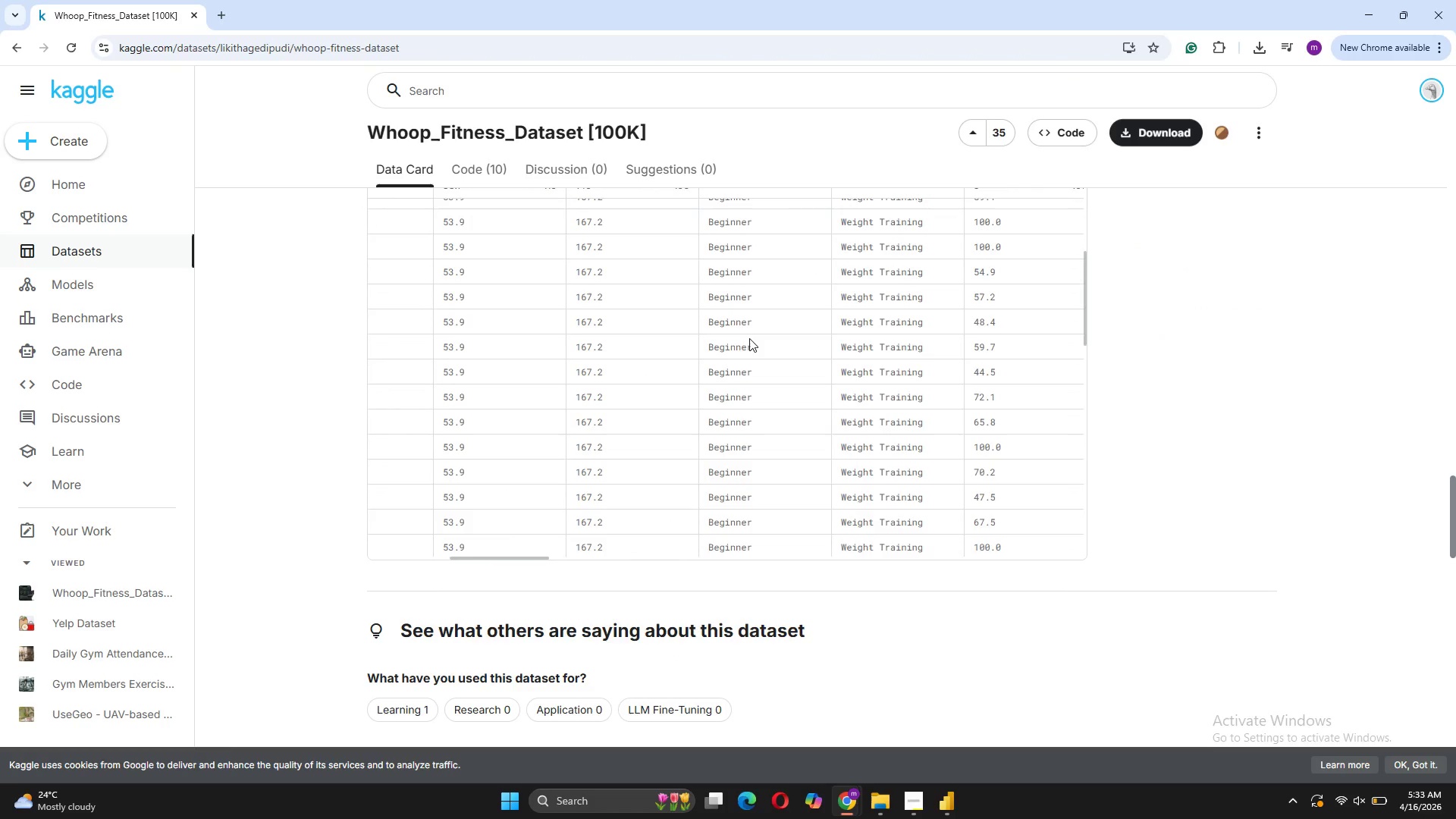 
scroll: coordinate [735, 447], scroll_direction: up, amount: 35.0
 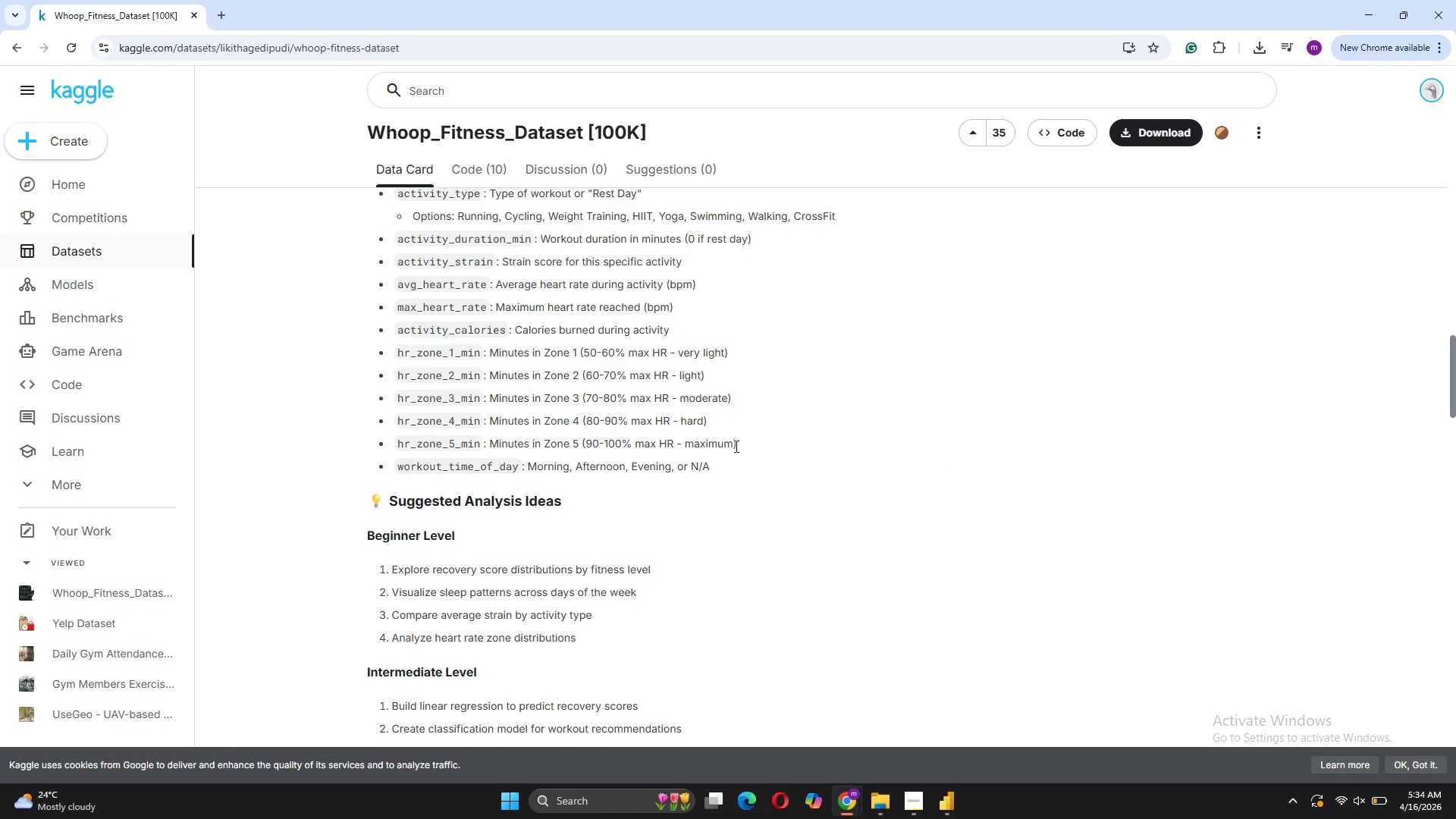 
scroll: coordinate [383, 354], scroll_direction: up, amount: 12.0
 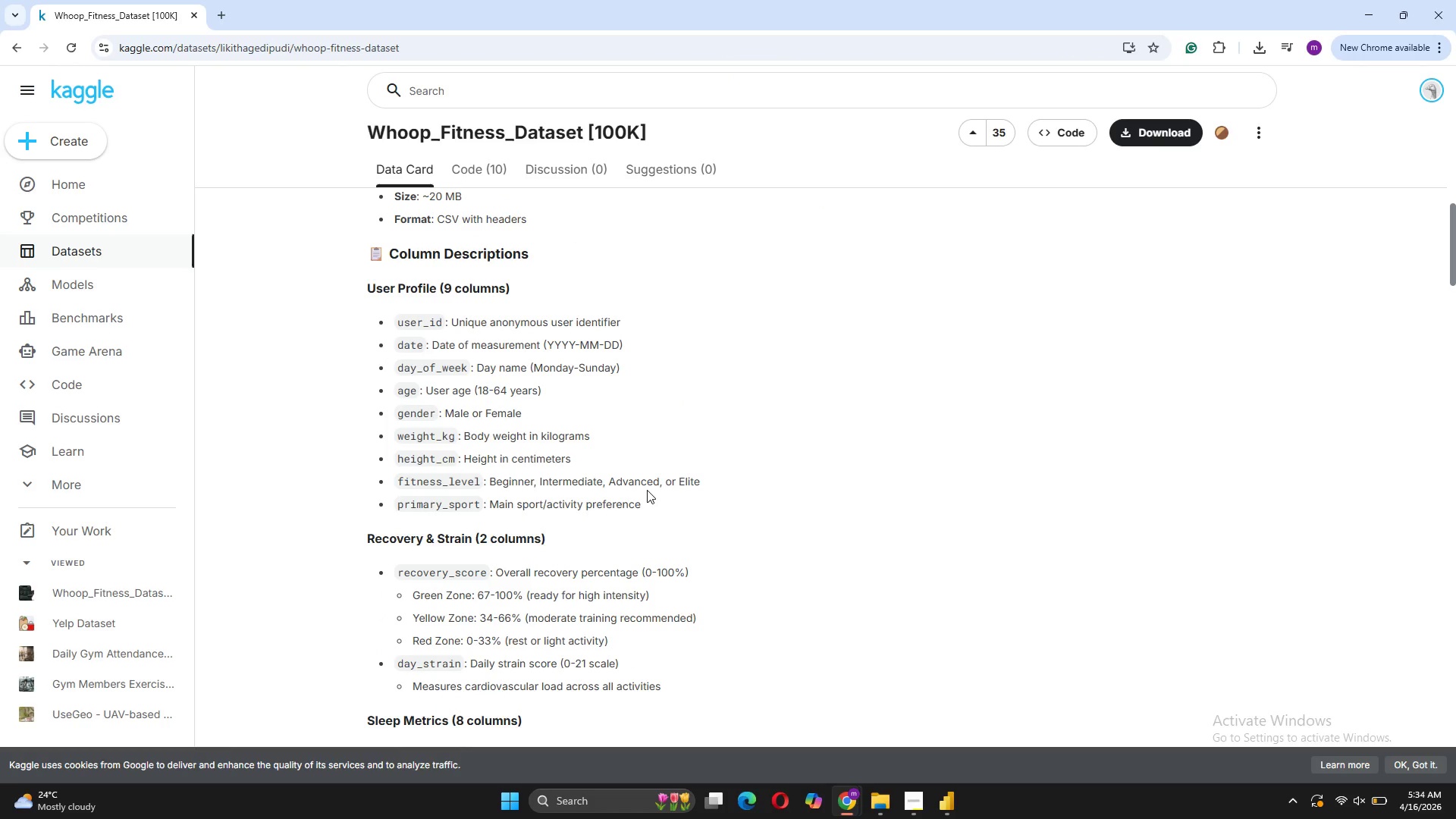 
scroll: coordinate [653, 479], scroll_direction: down, amount: 10.0
 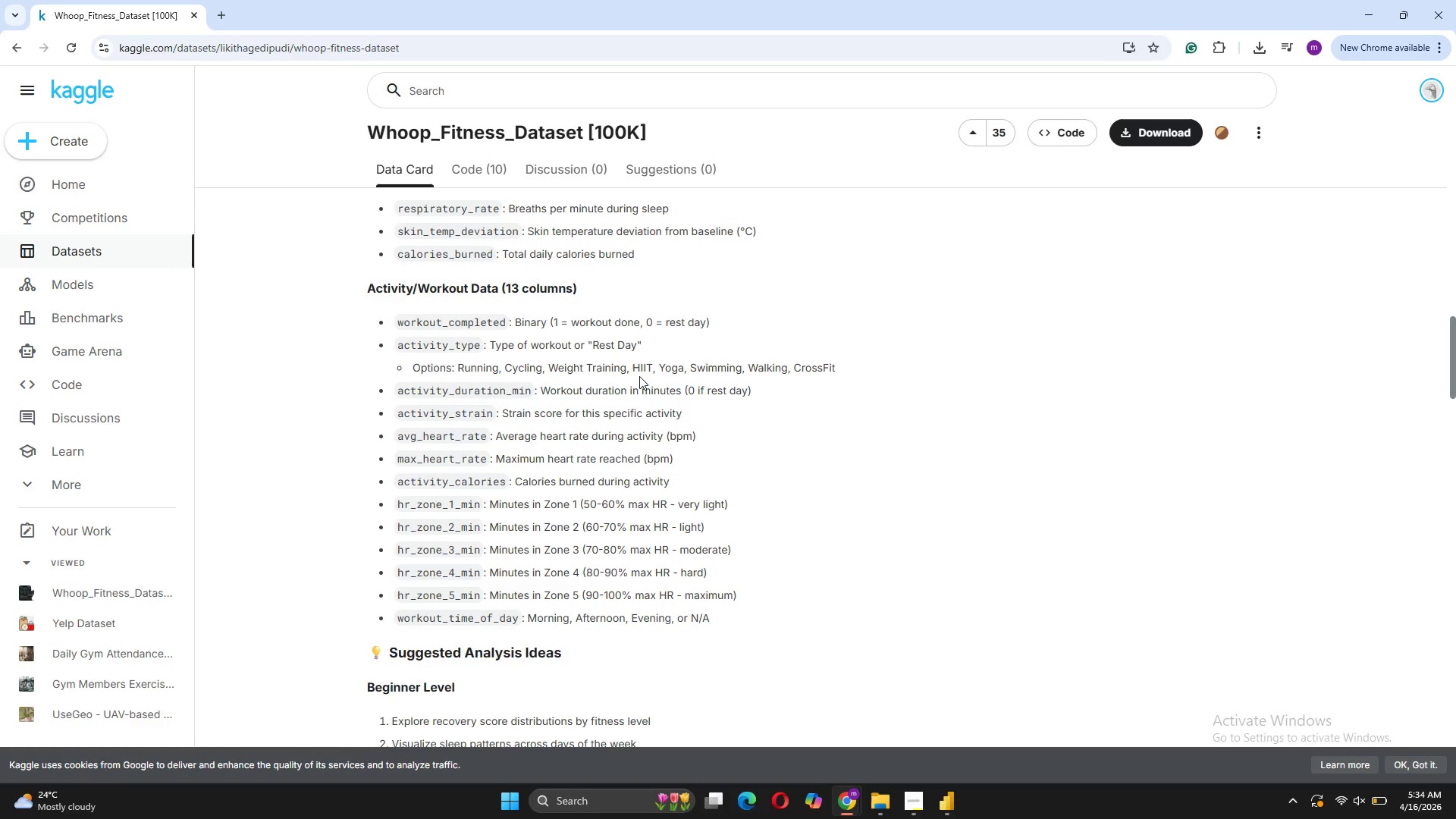 
wait(7.11)
 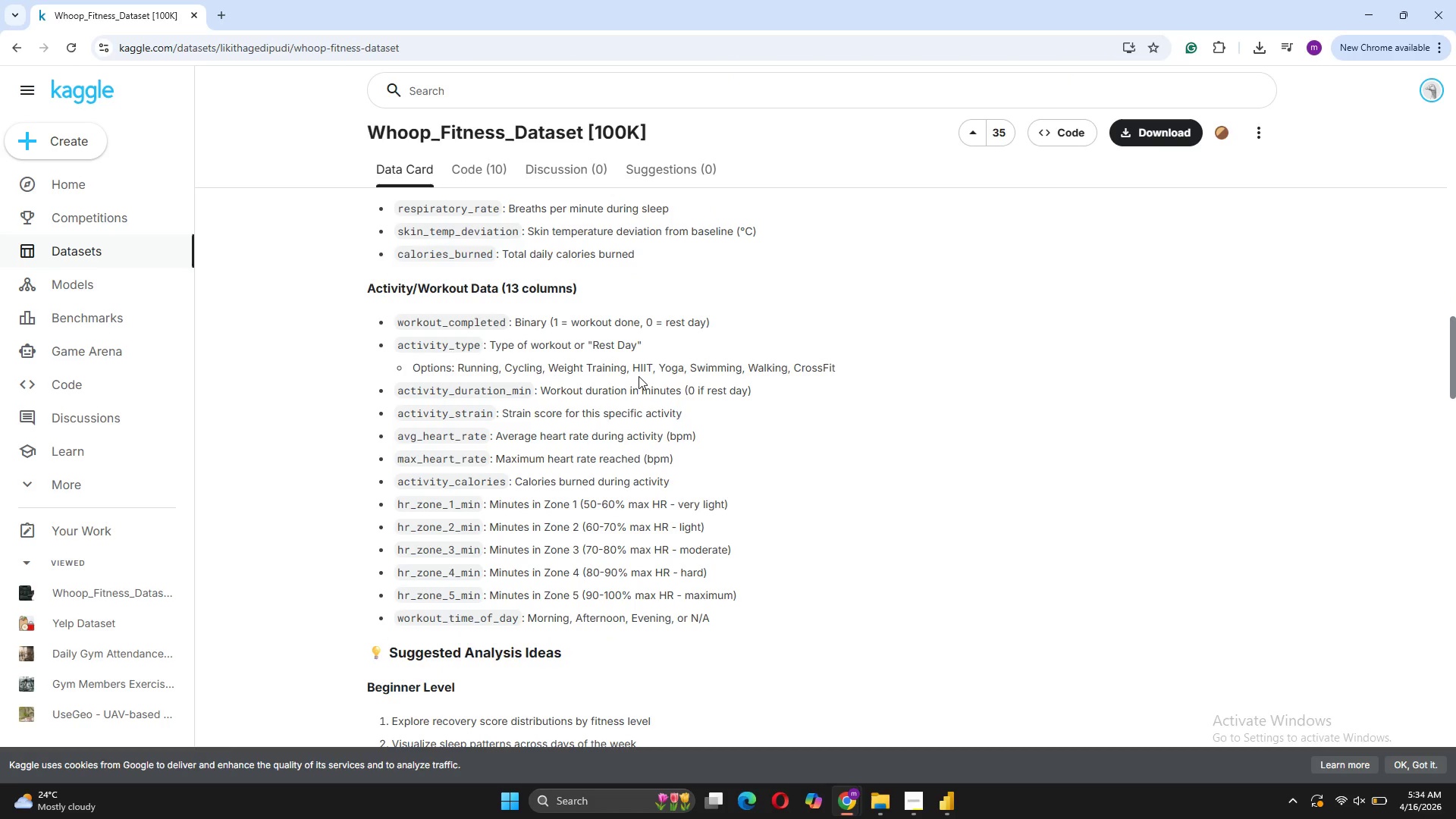 
scroll: coordinate [639, 376], scroll_direction: down, amount: 4.0
 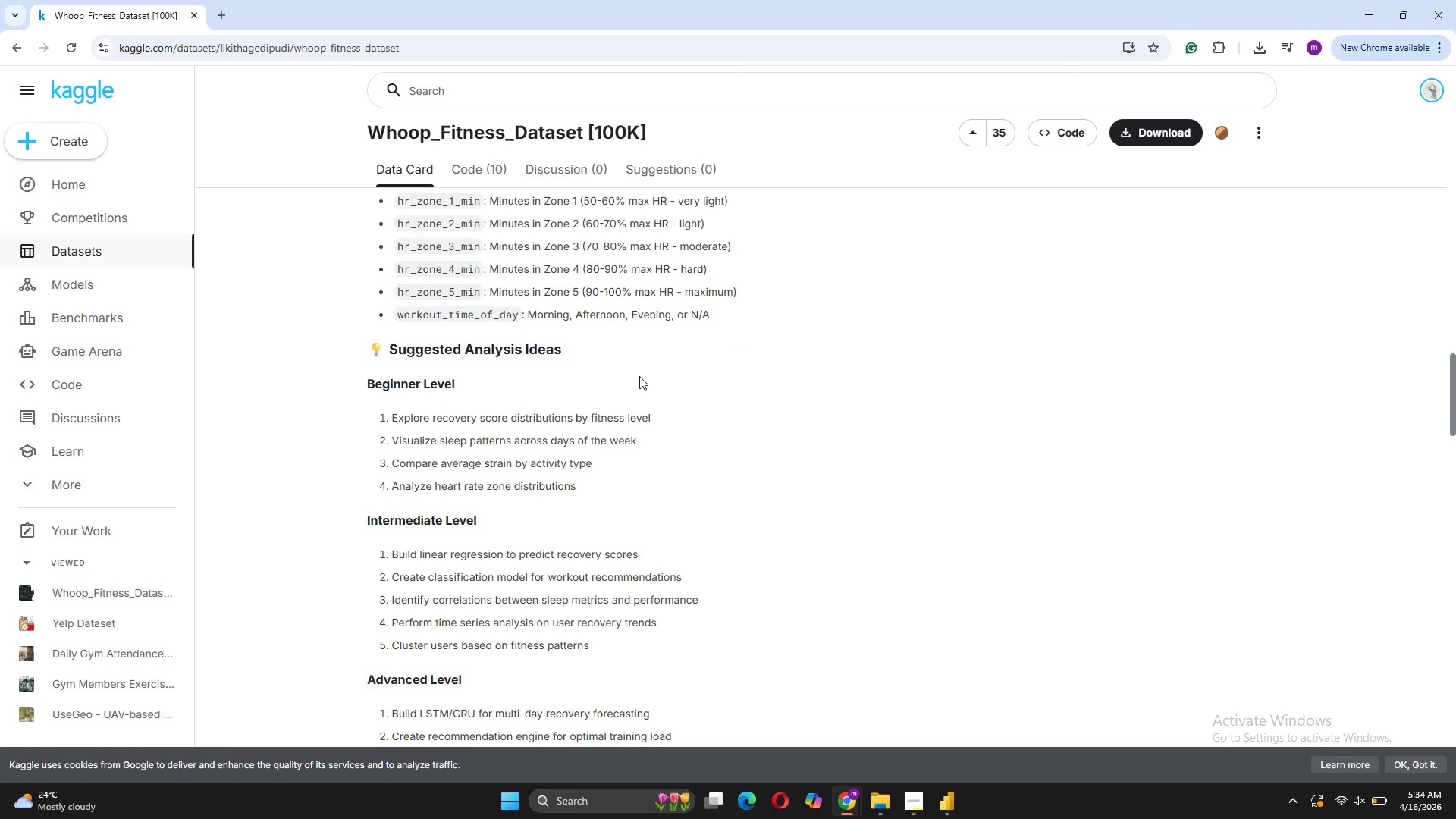 
wait(6.59)
 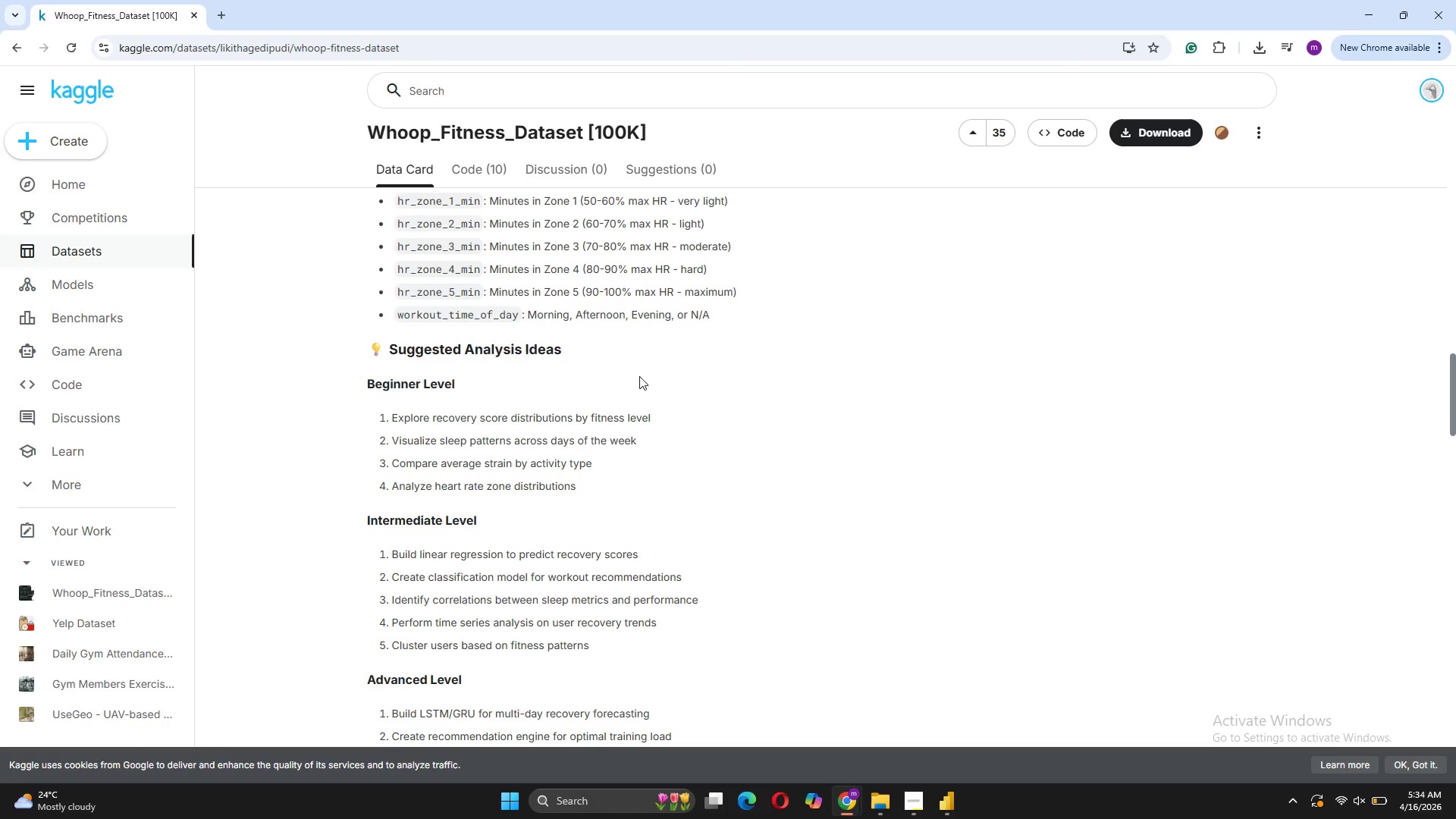 
scroll: coordinate [1146, 644], scroll_direction: down, amount: 12.0
 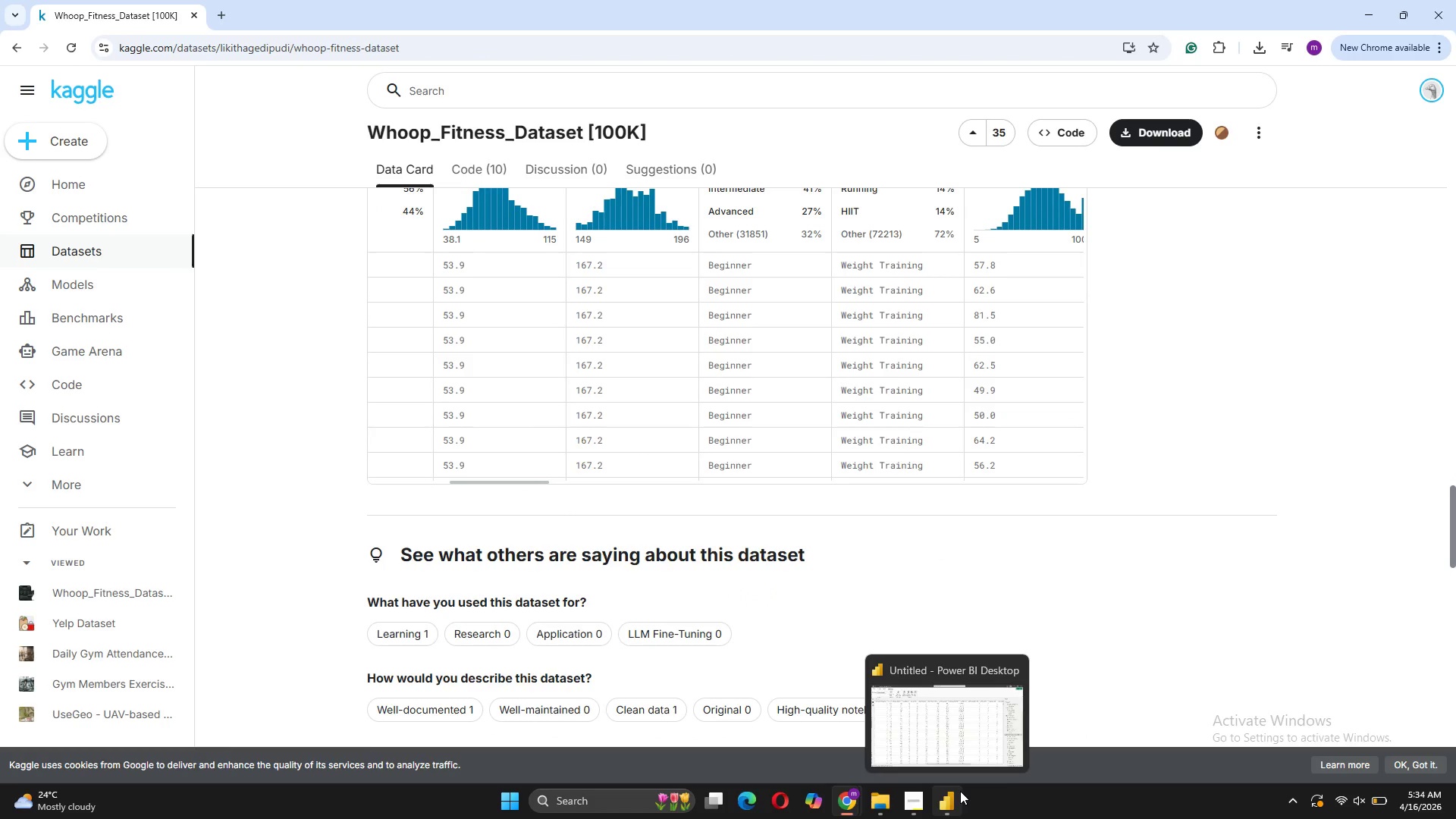 
wait(8.28)
 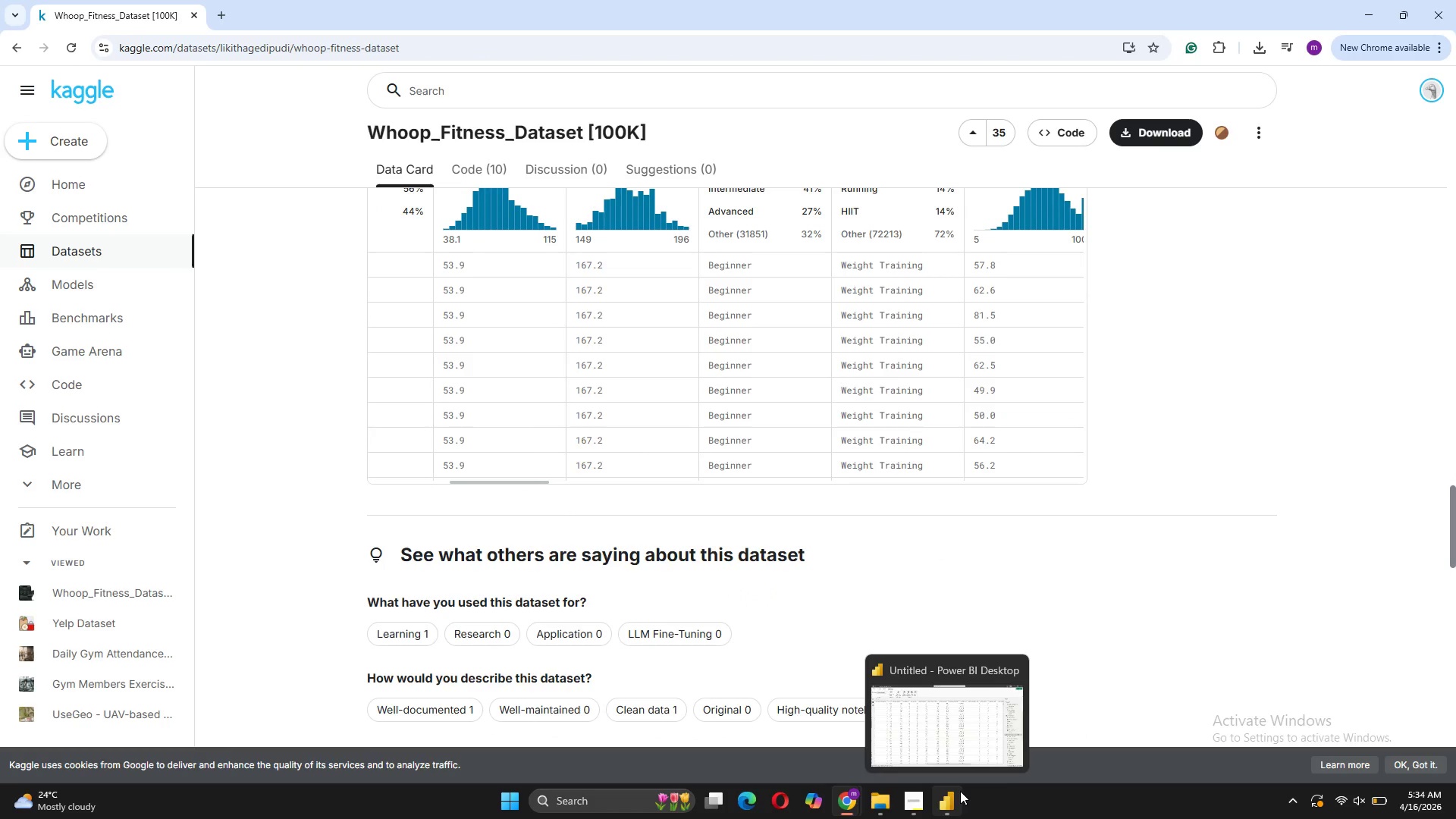 
left_click([949, 692])
 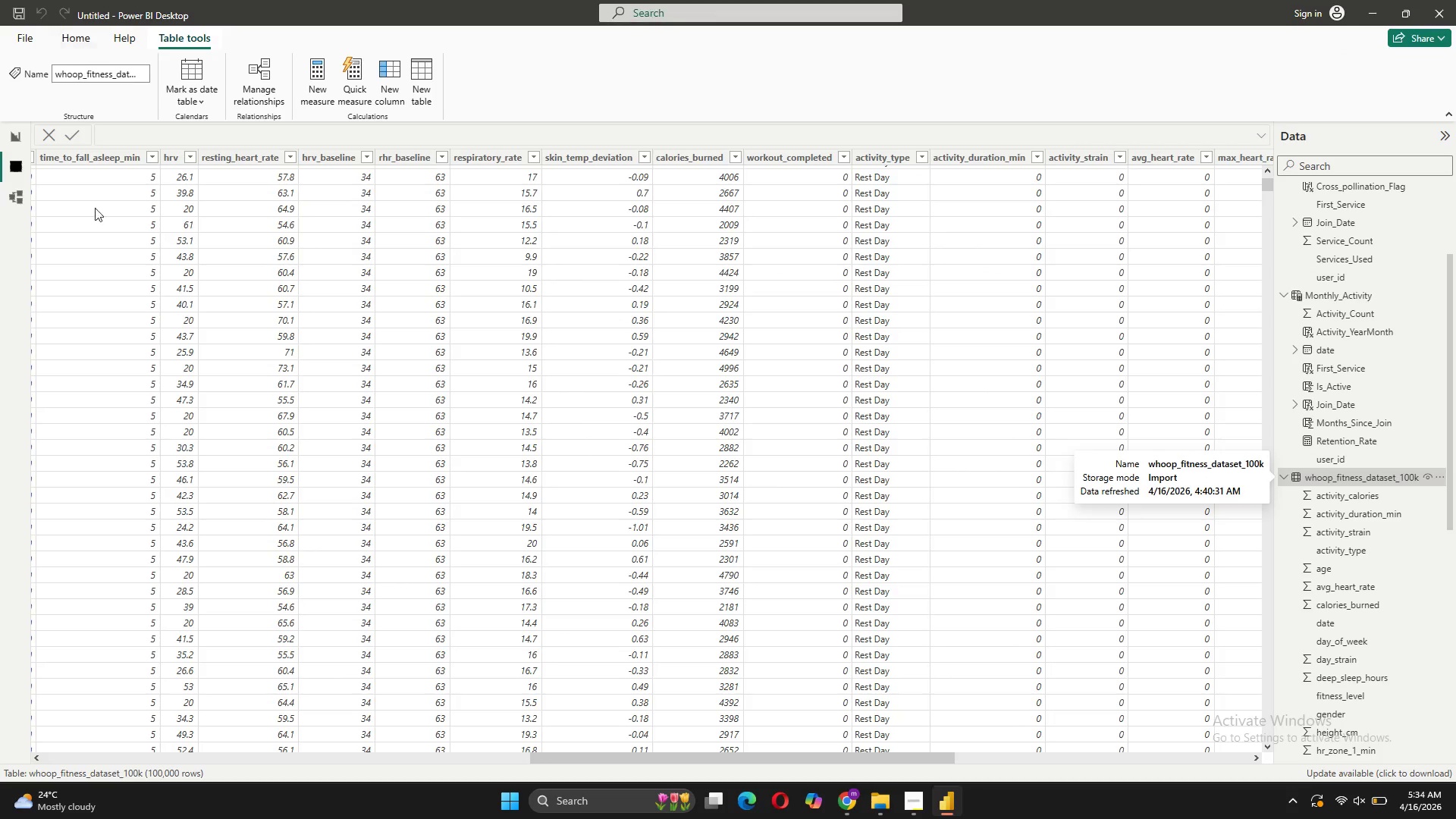 
scroll: coordinate [560, 473], scroll_direction: down, amount: 1.0
 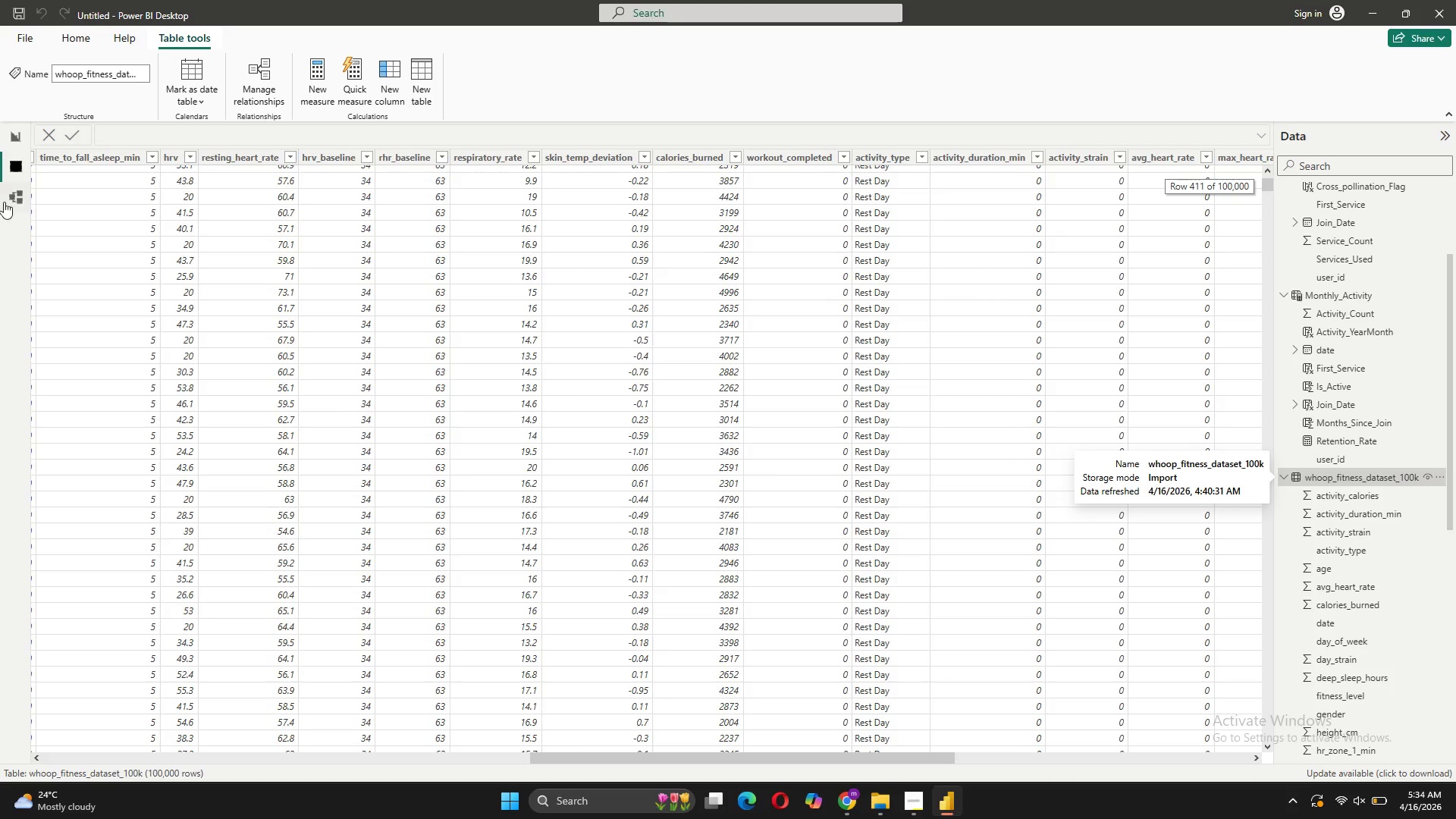 
left_click([5, 198])
 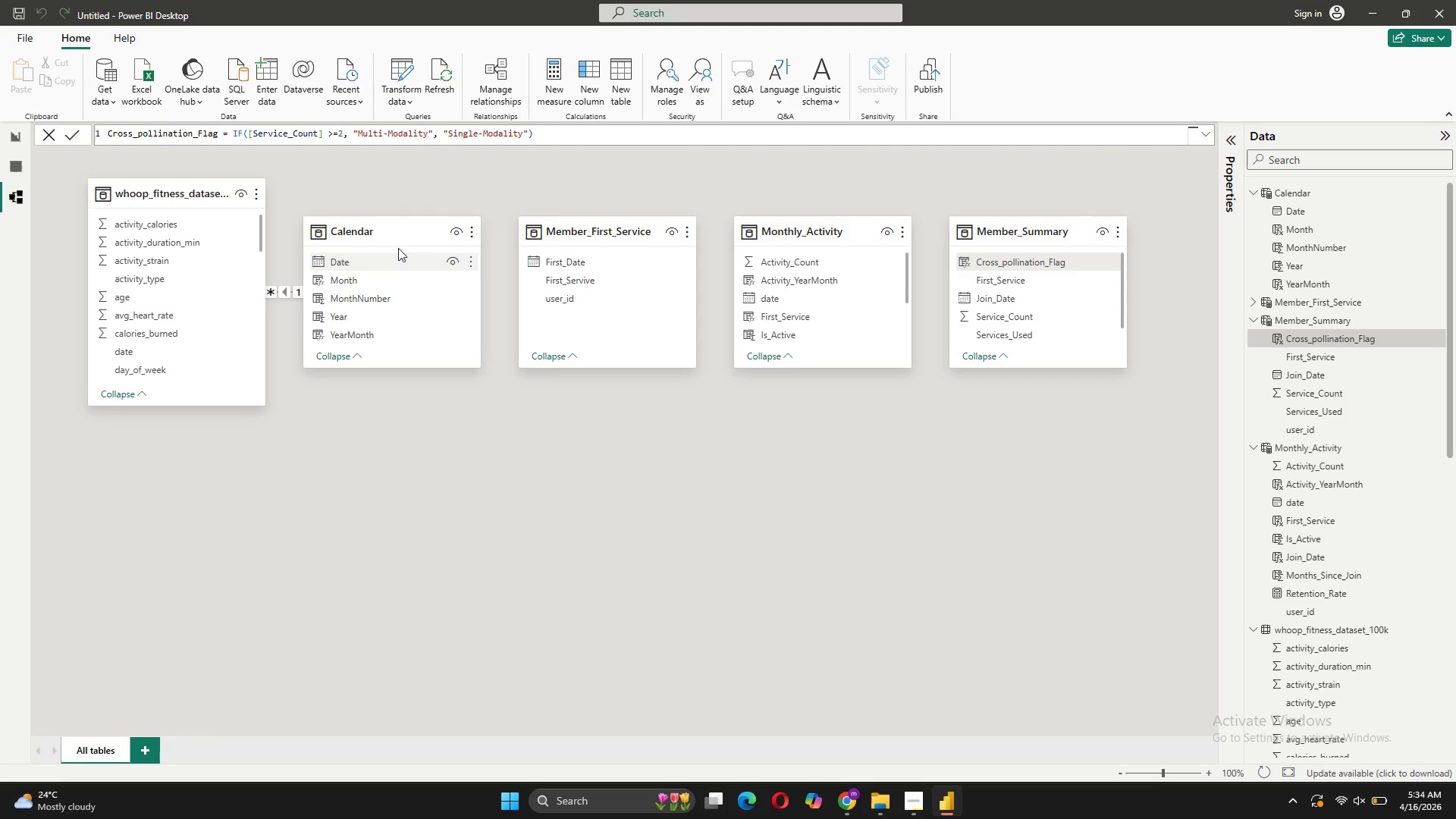 
left_click([396, 234])
 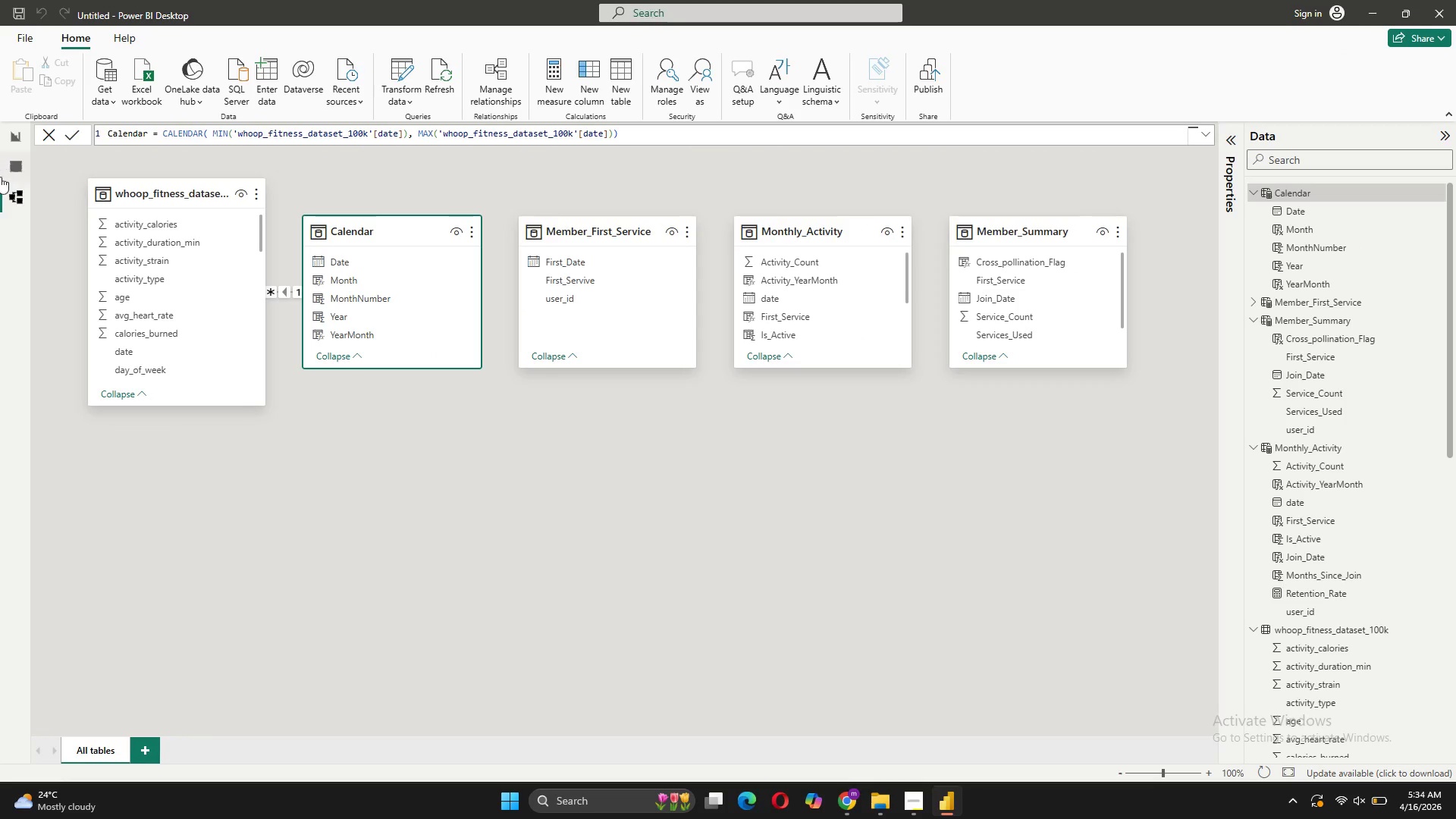 
left_click([15, 168])
 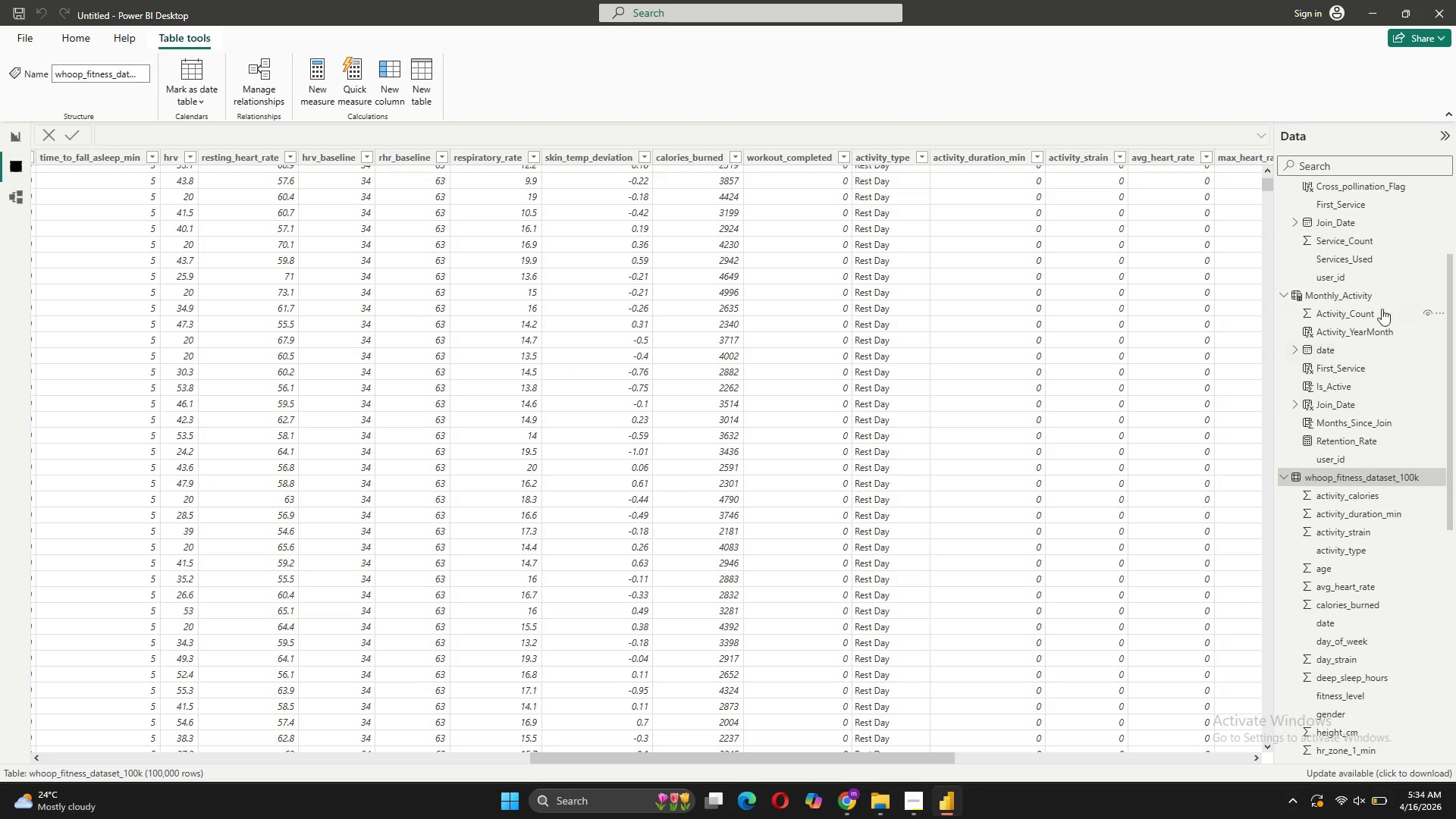 
scroll: coordinate [1329, 206], scroll_direction: up, amount: 5.0
 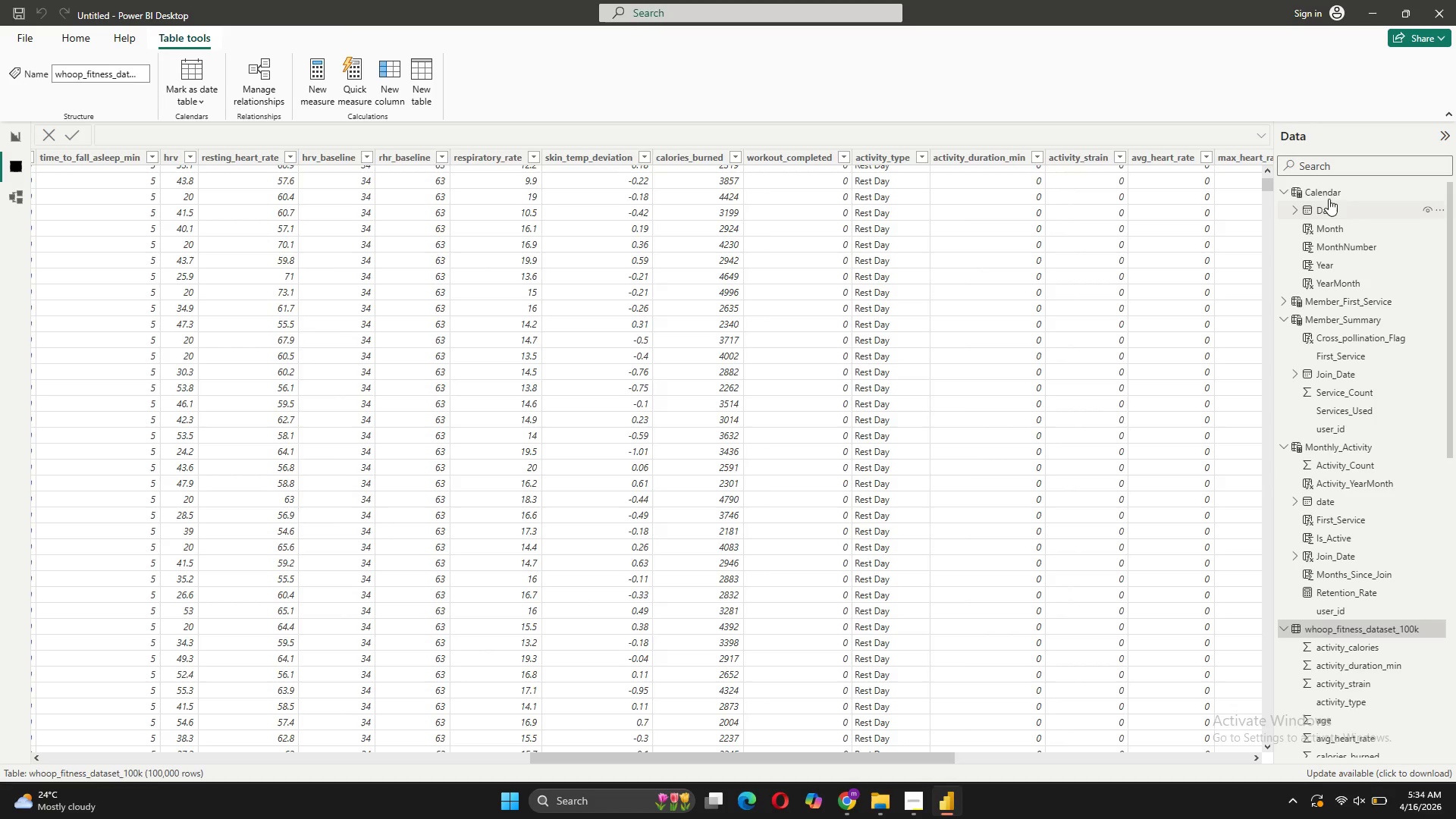 
left_click([1330, 193])
 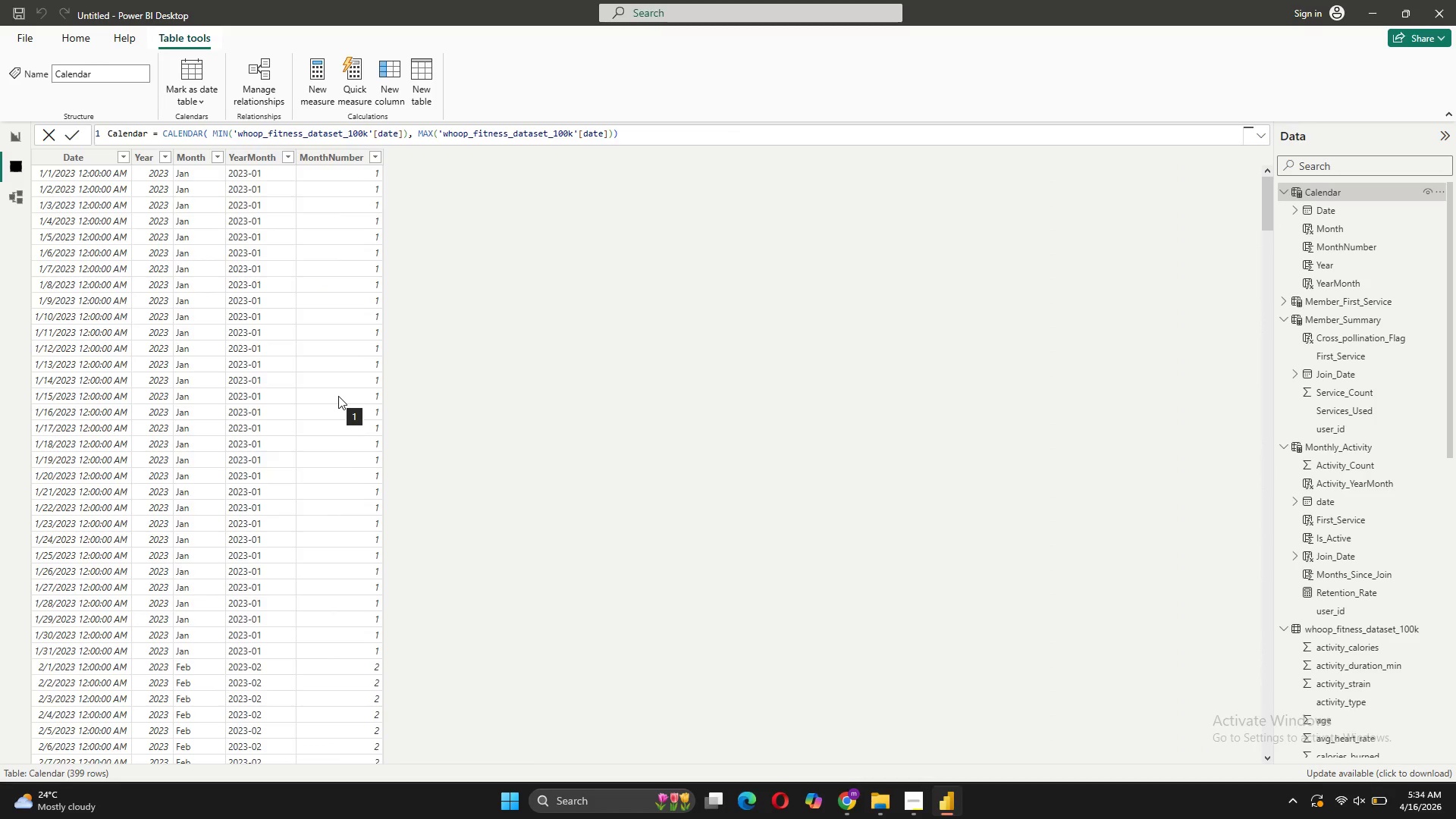 
scroll: coordinate [338, 396], scroll_direction: down, amount: 70.0
 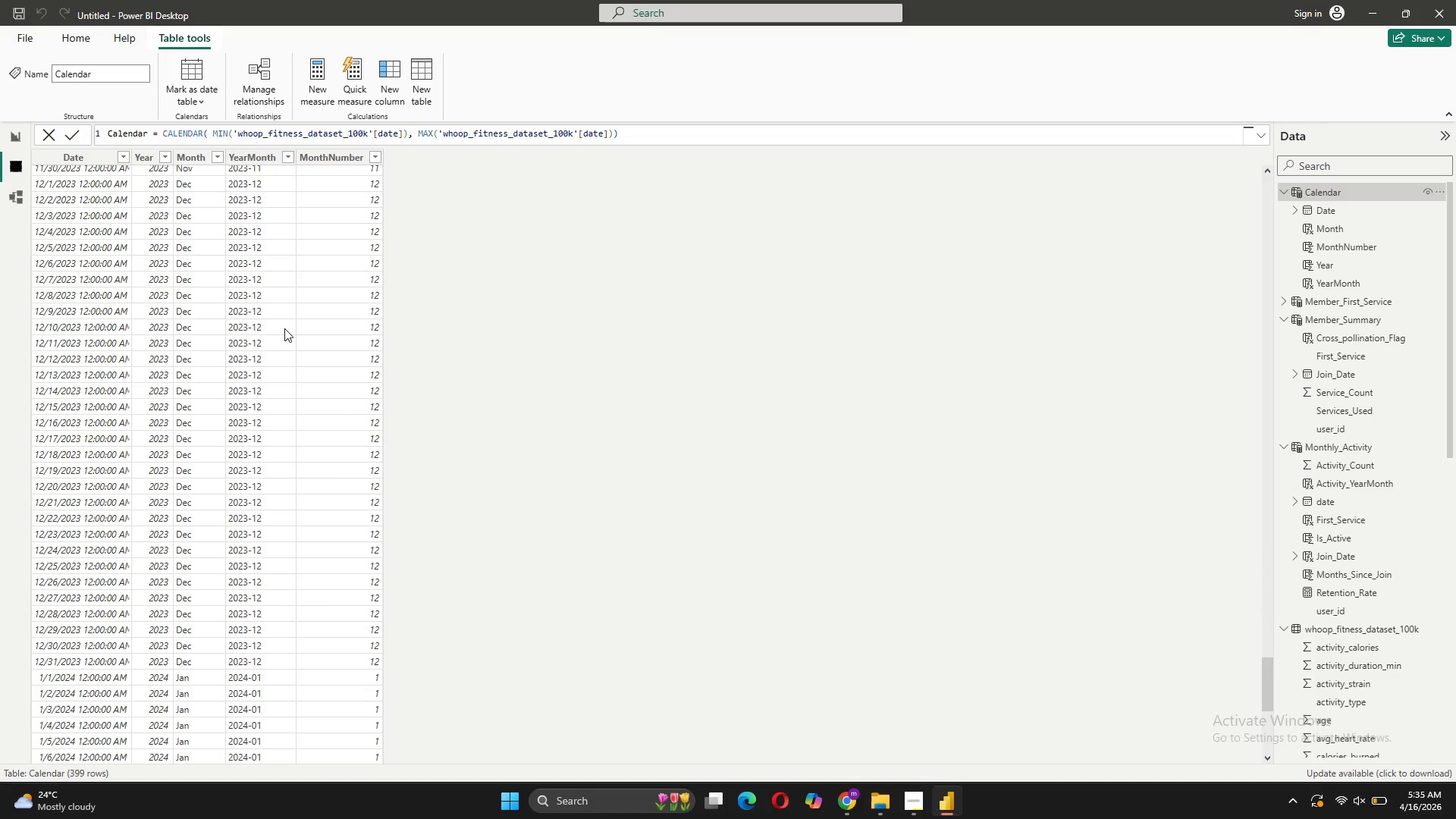 
left_click([20, 194])
 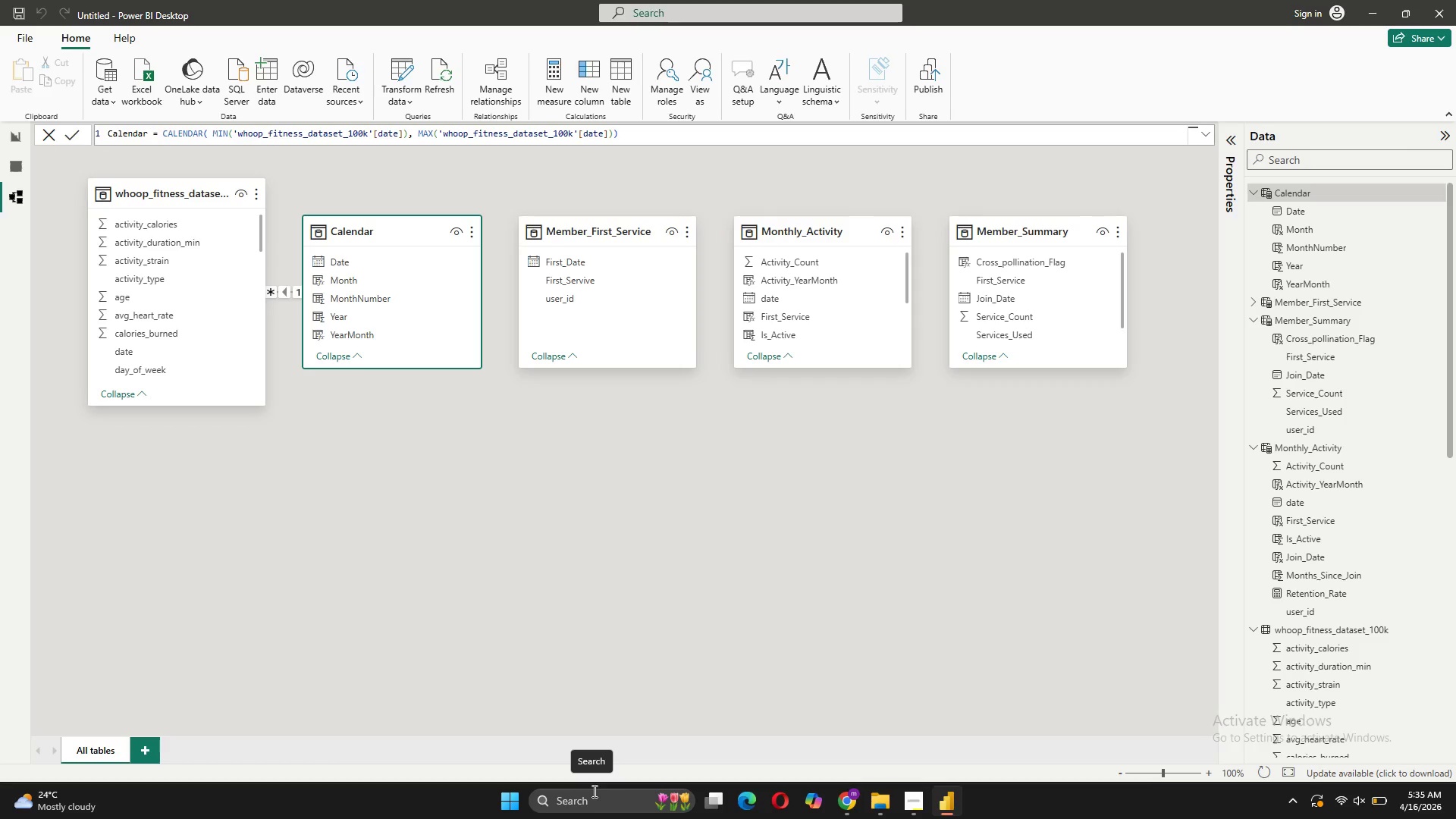 
wait(8.61)
 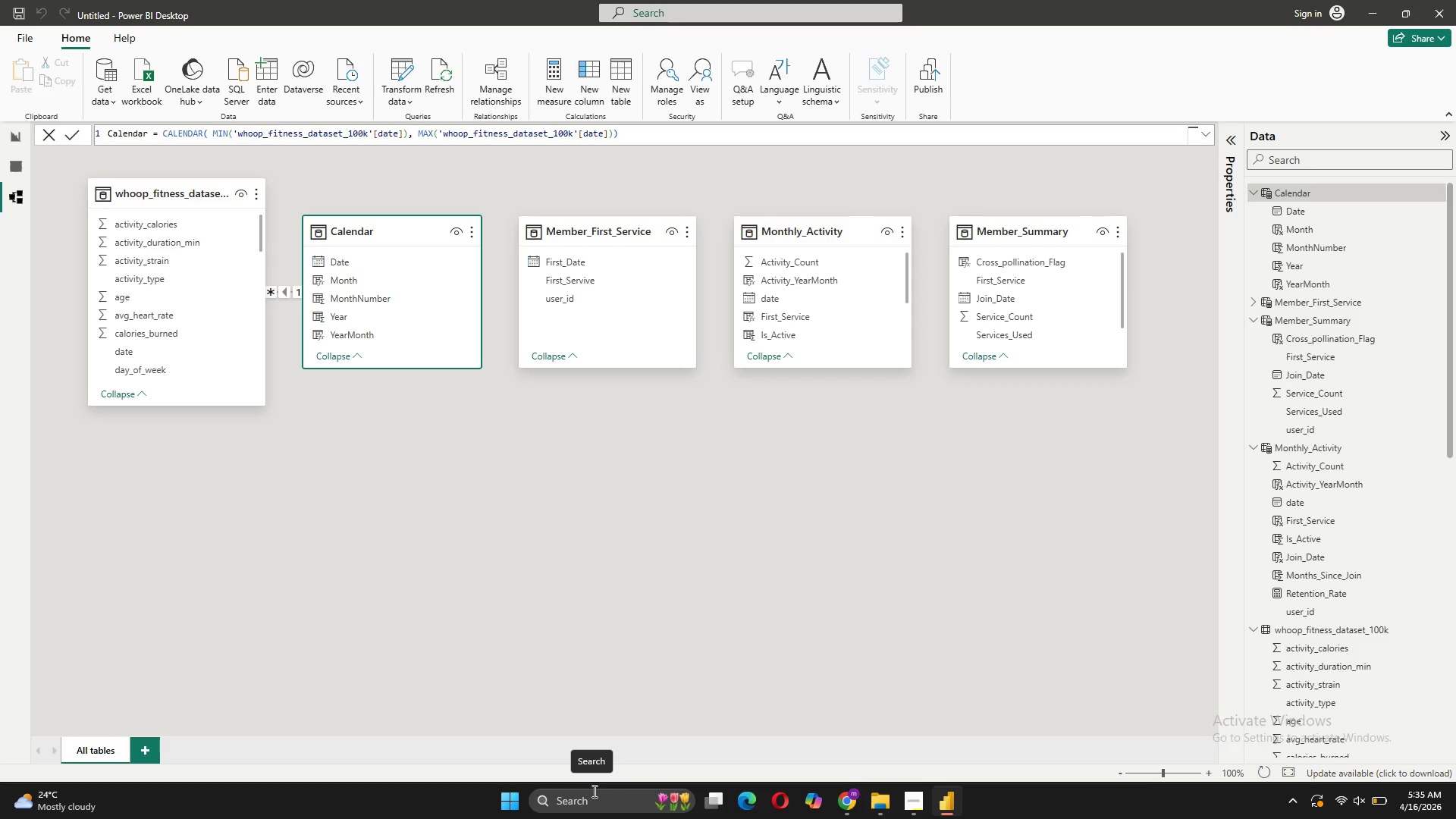 
left_click([818, 224])
 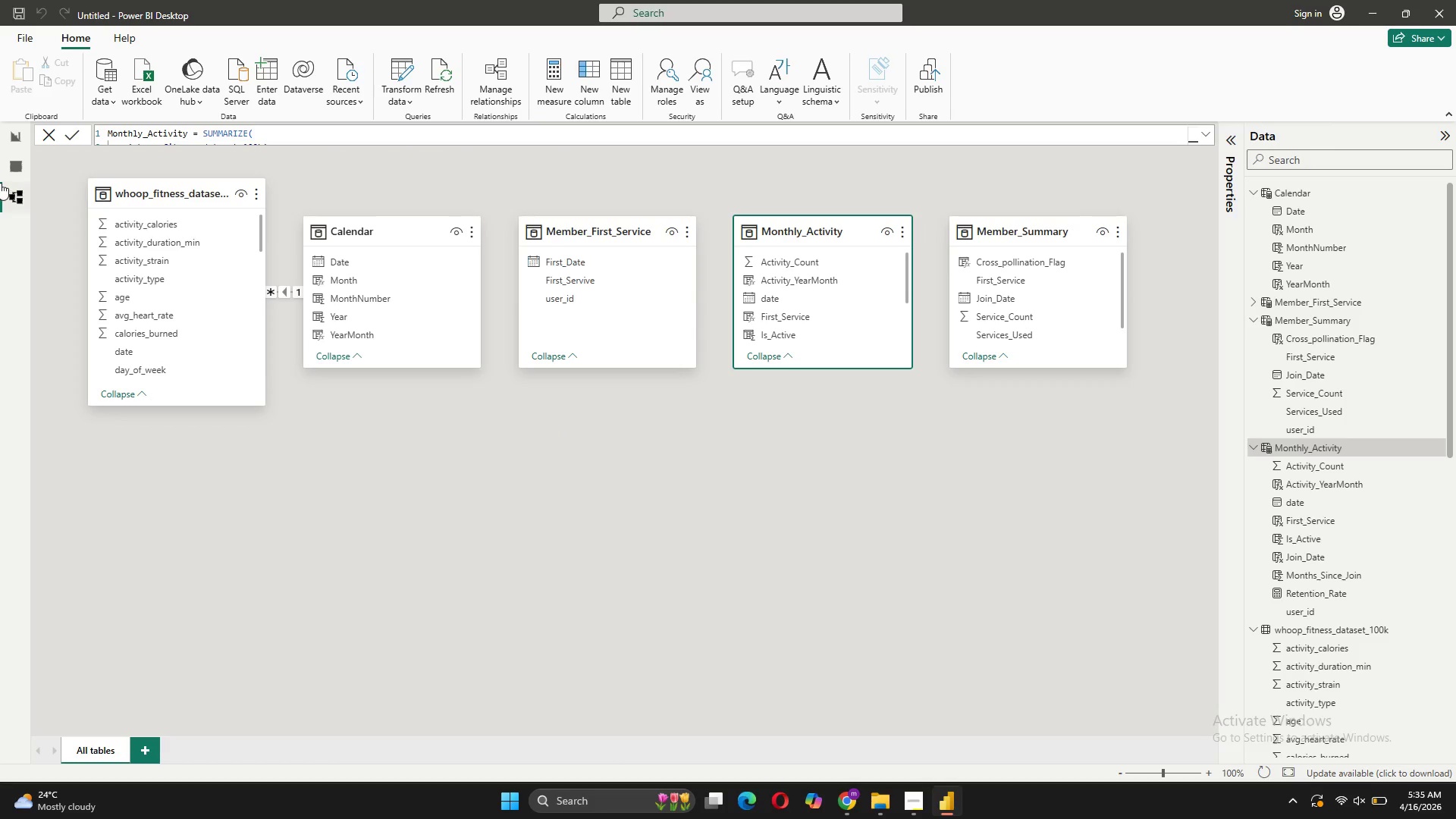 
left_click([14, 162])
 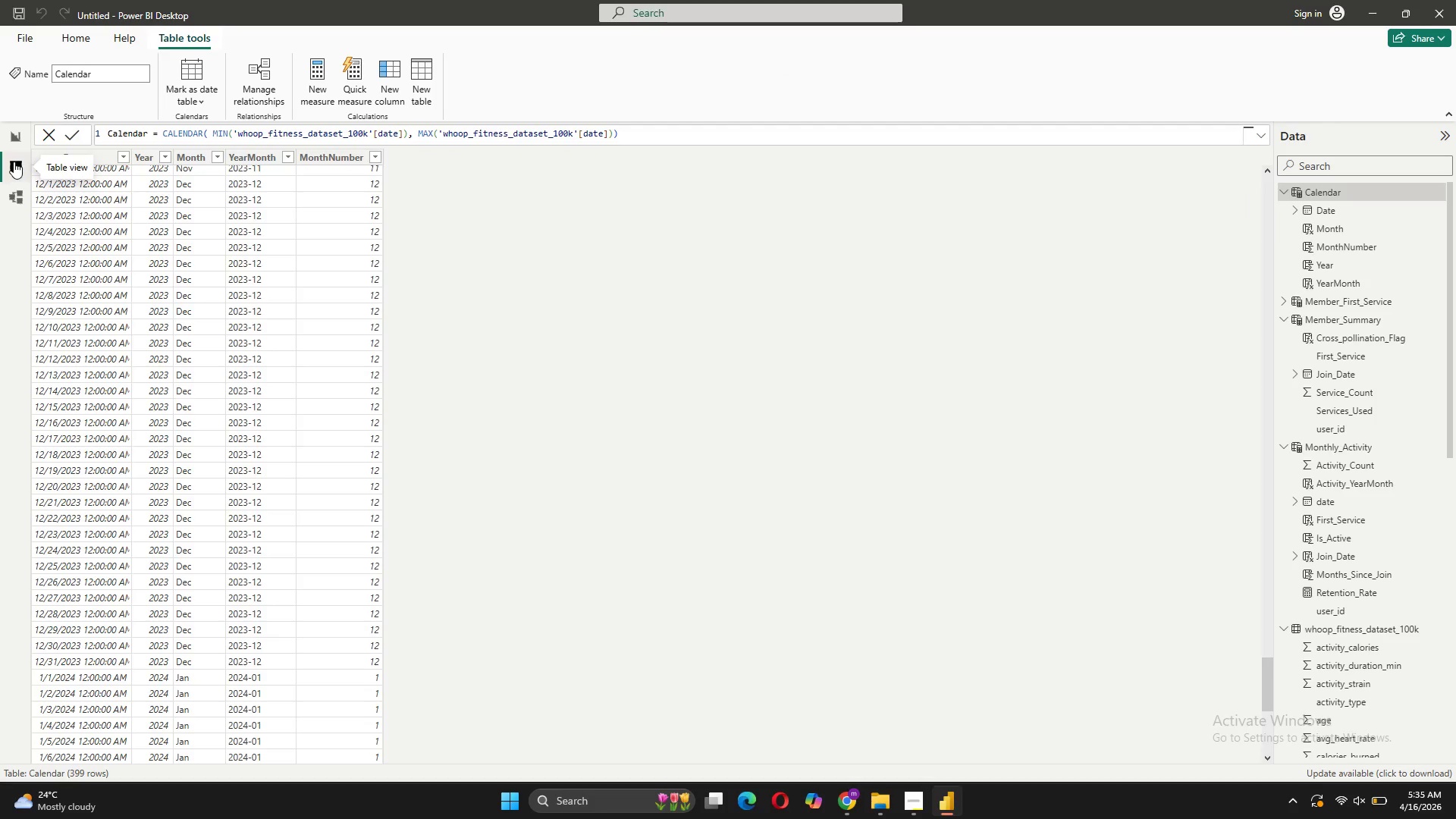 
scroll: coordinate [158, 294], scroll_direction: up, amount: 86.0
 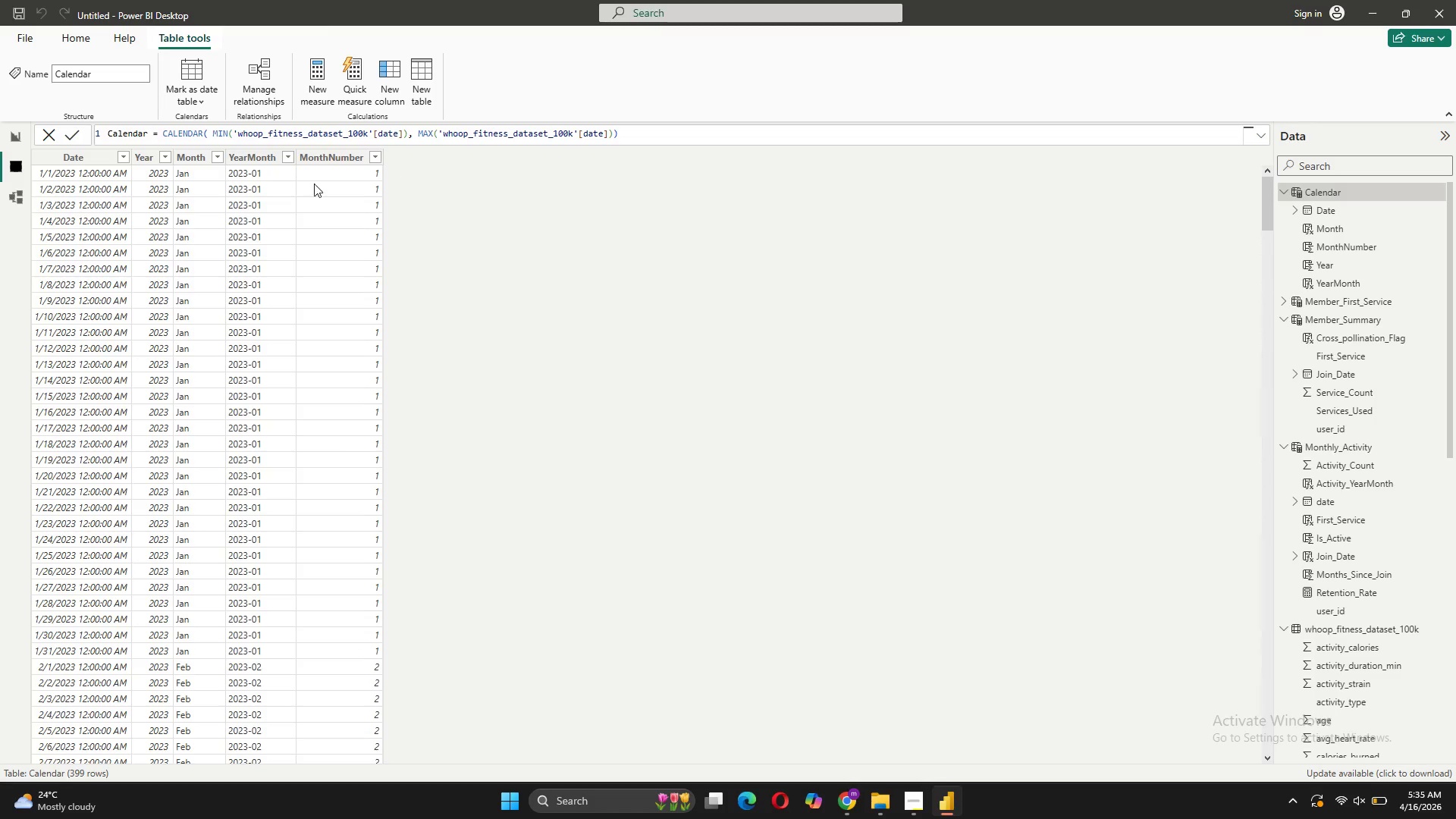 
mouse_move([71, 206])
 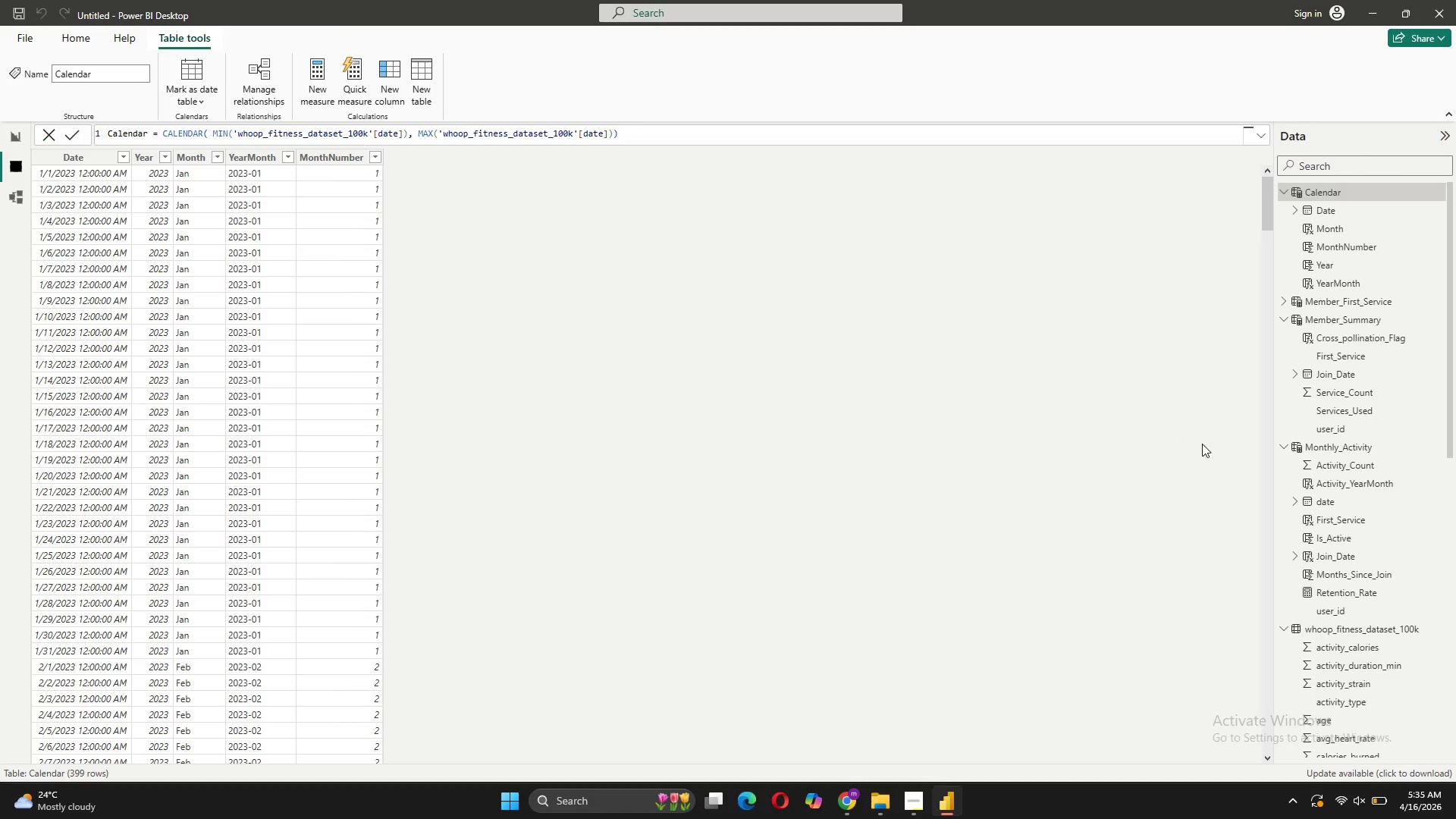 
left_click([1337, 446])
 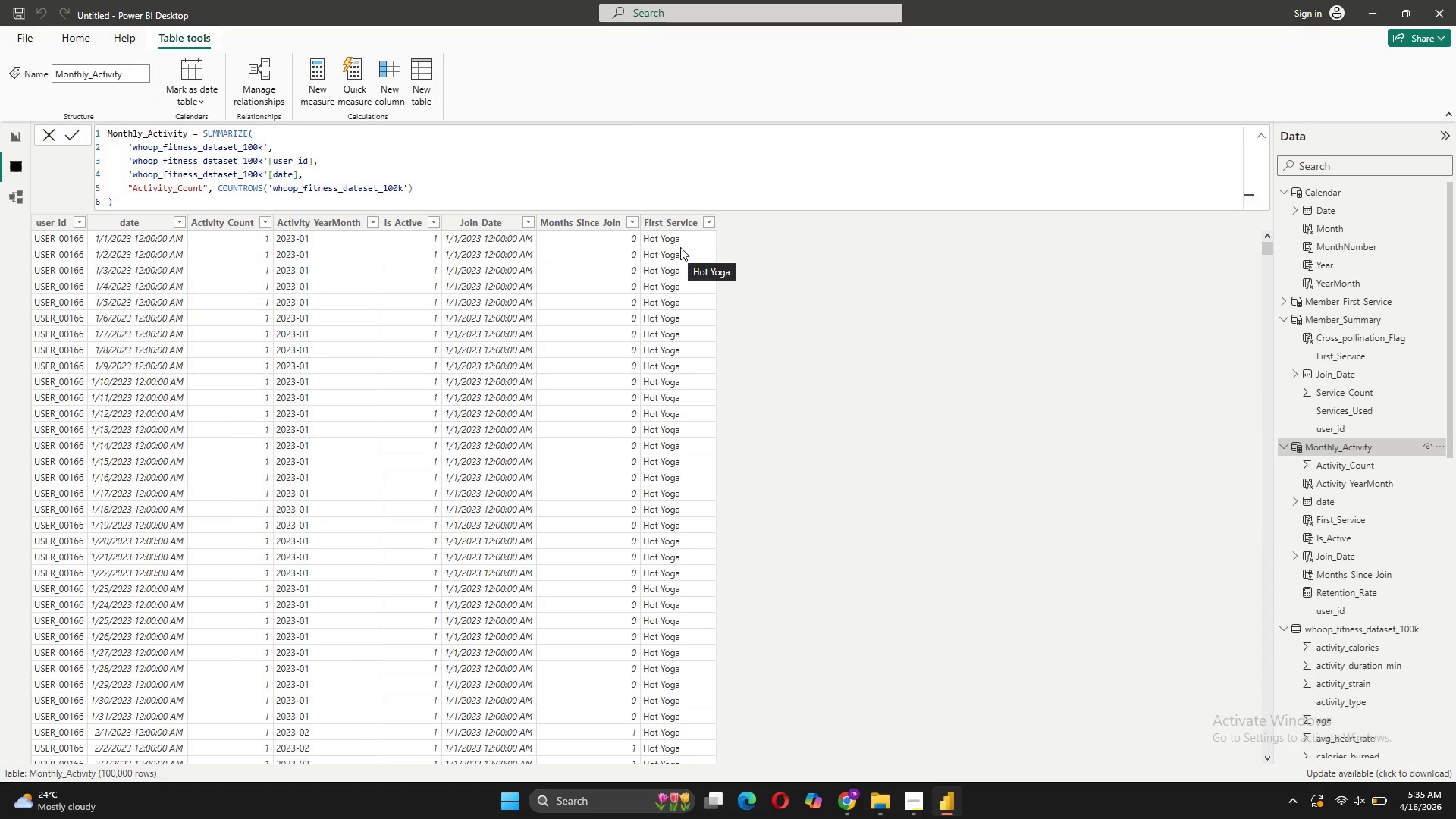 
wait(7.33)
 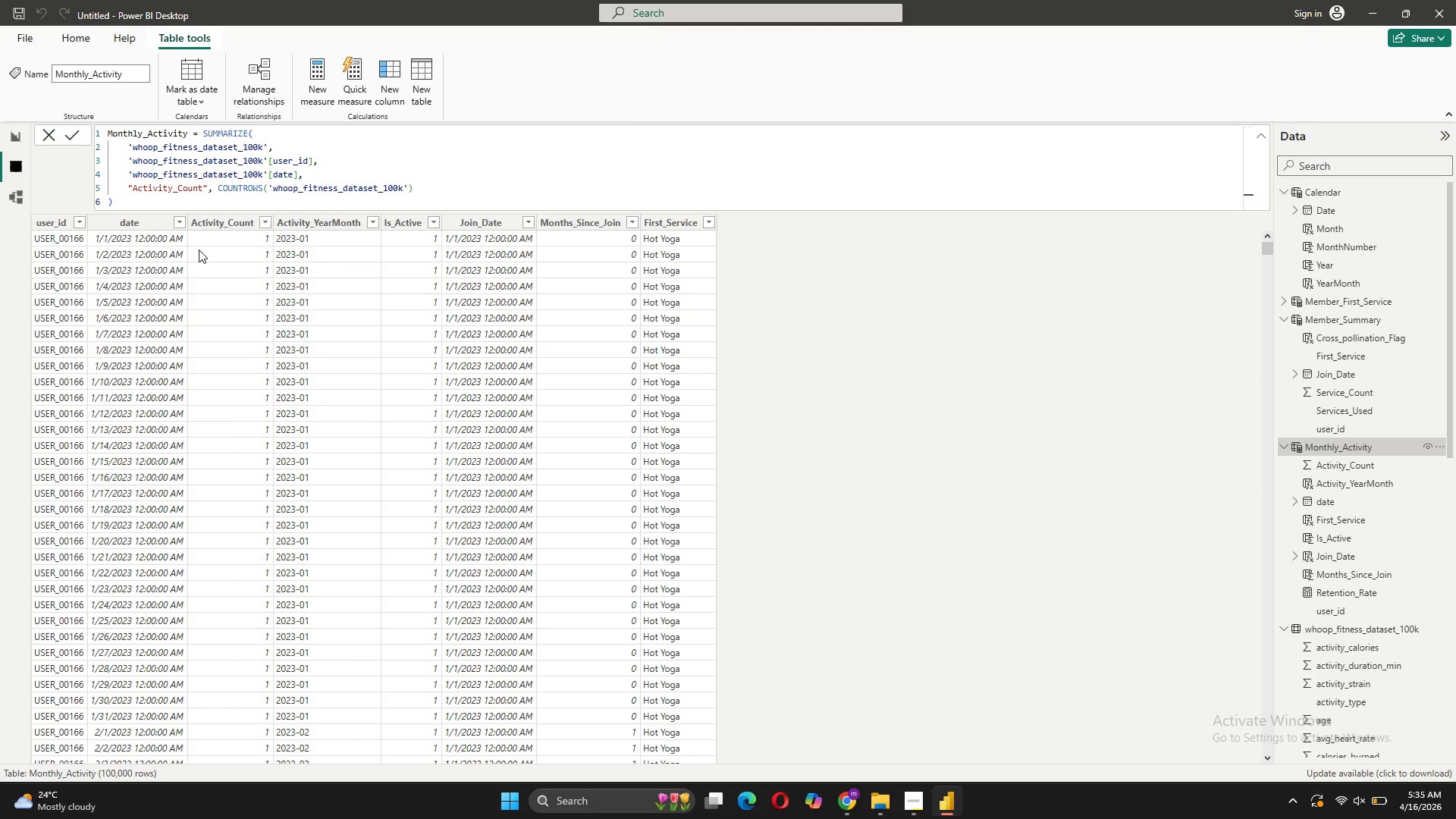 
scroll: coordinate [676, 246], scroll_direction: down, amount: 20.0
 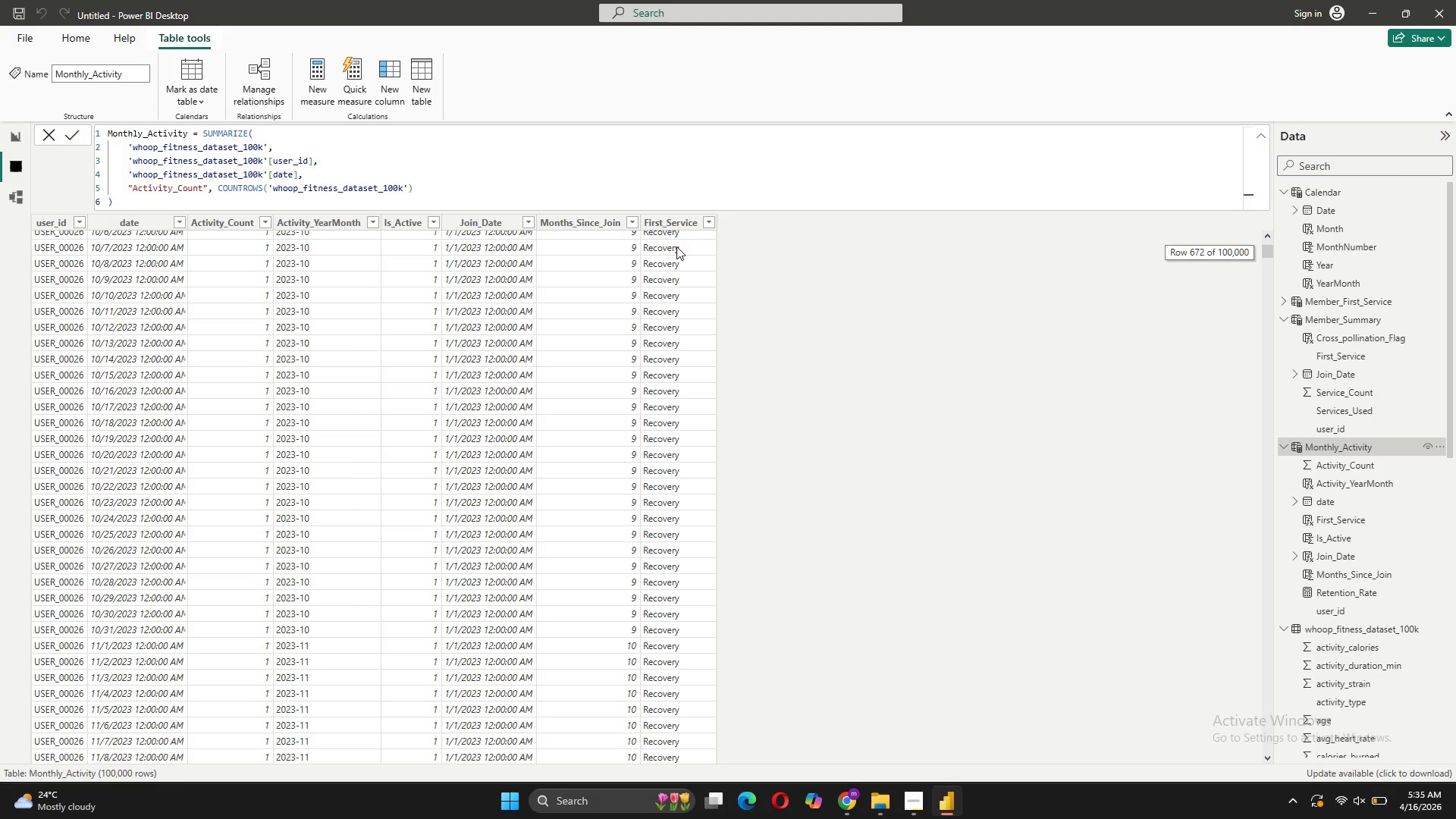 
scroll: coordinate [676, 246], scroll_direction: up, amount: 4.0
 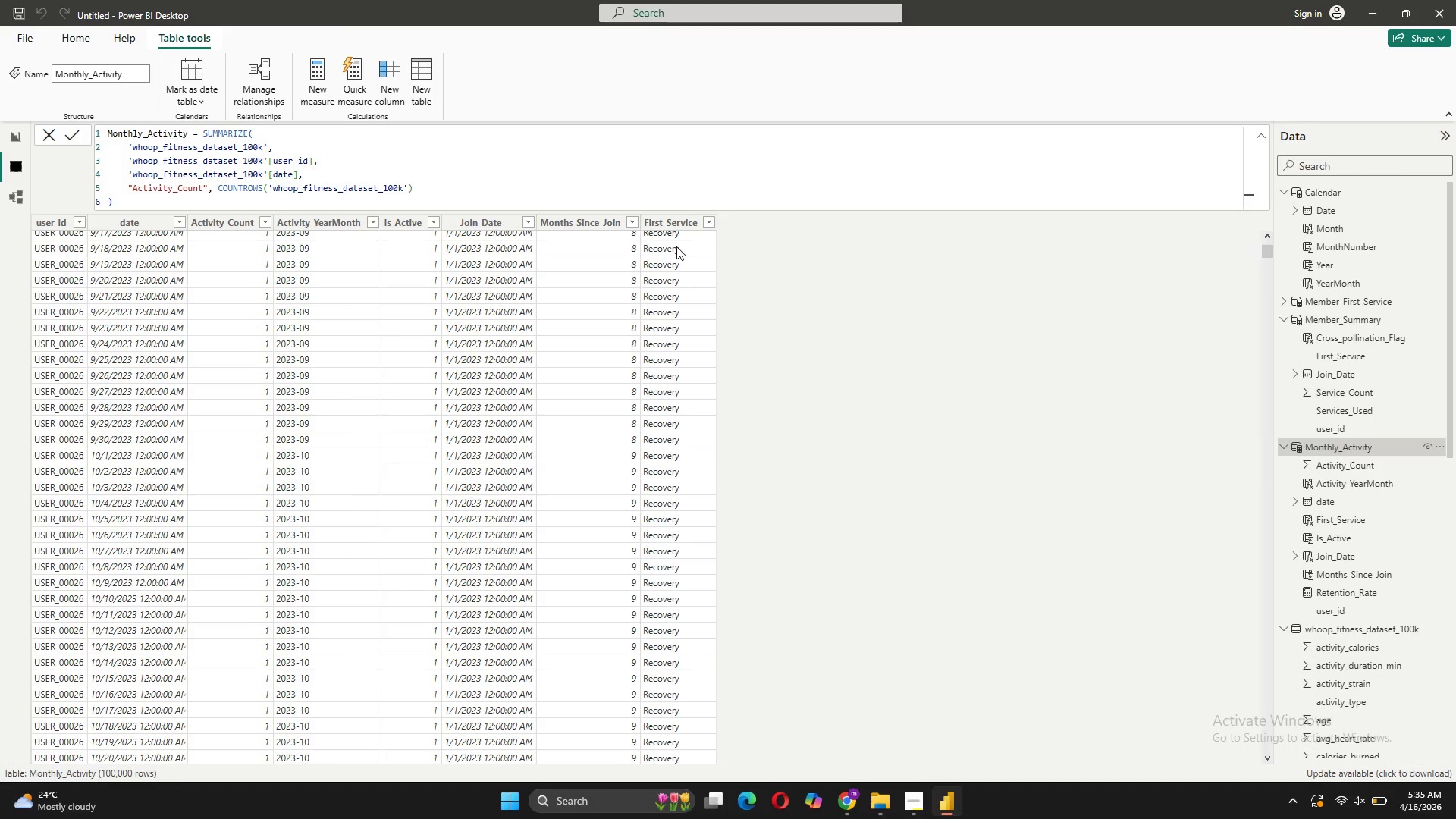 
scroll: coordinate [676, 246], scroll_direction: down, amount: 8.0
 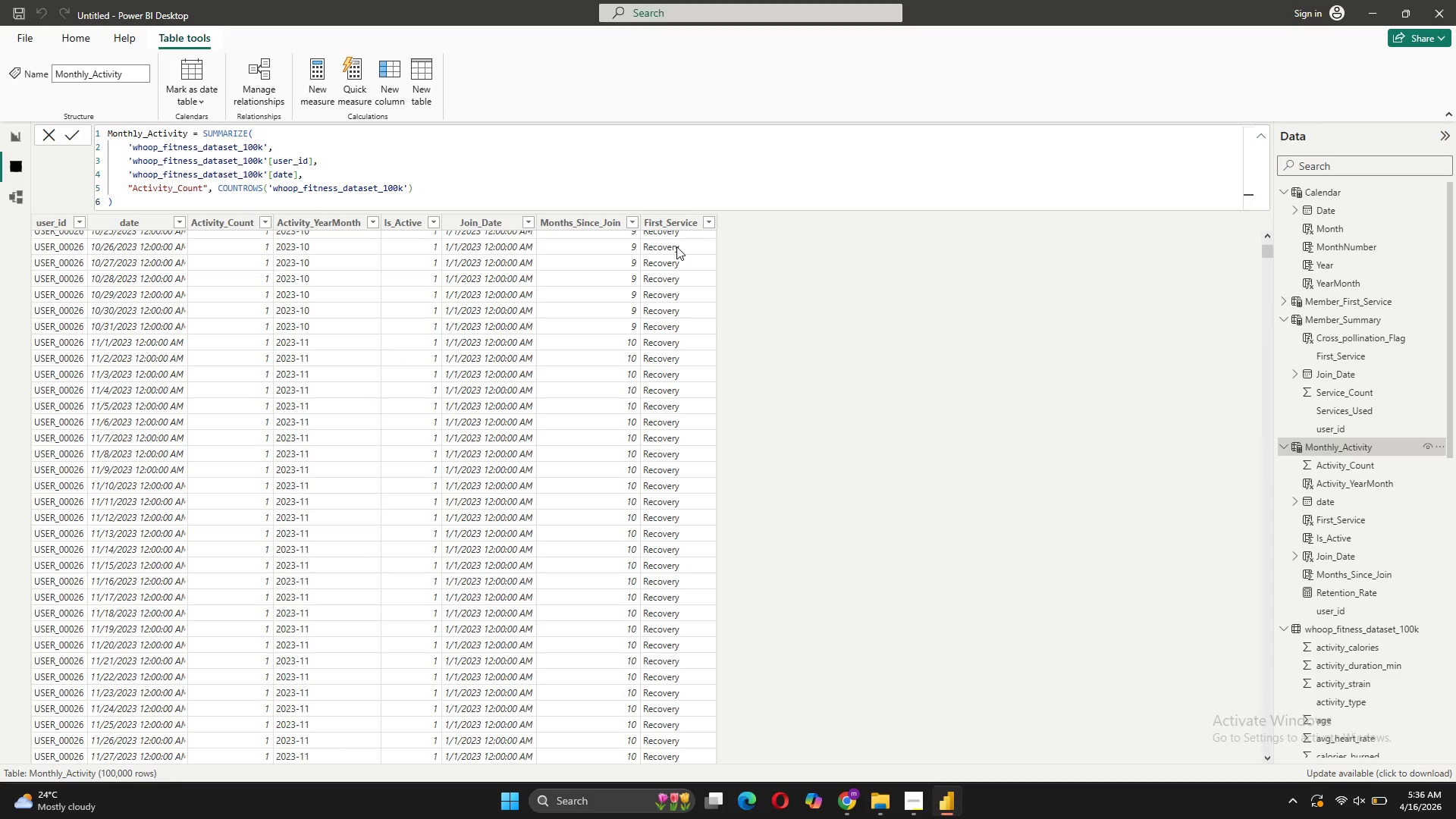 
scroll: coordinate [676, 246], scroll_direction: up, amount: 3.0
 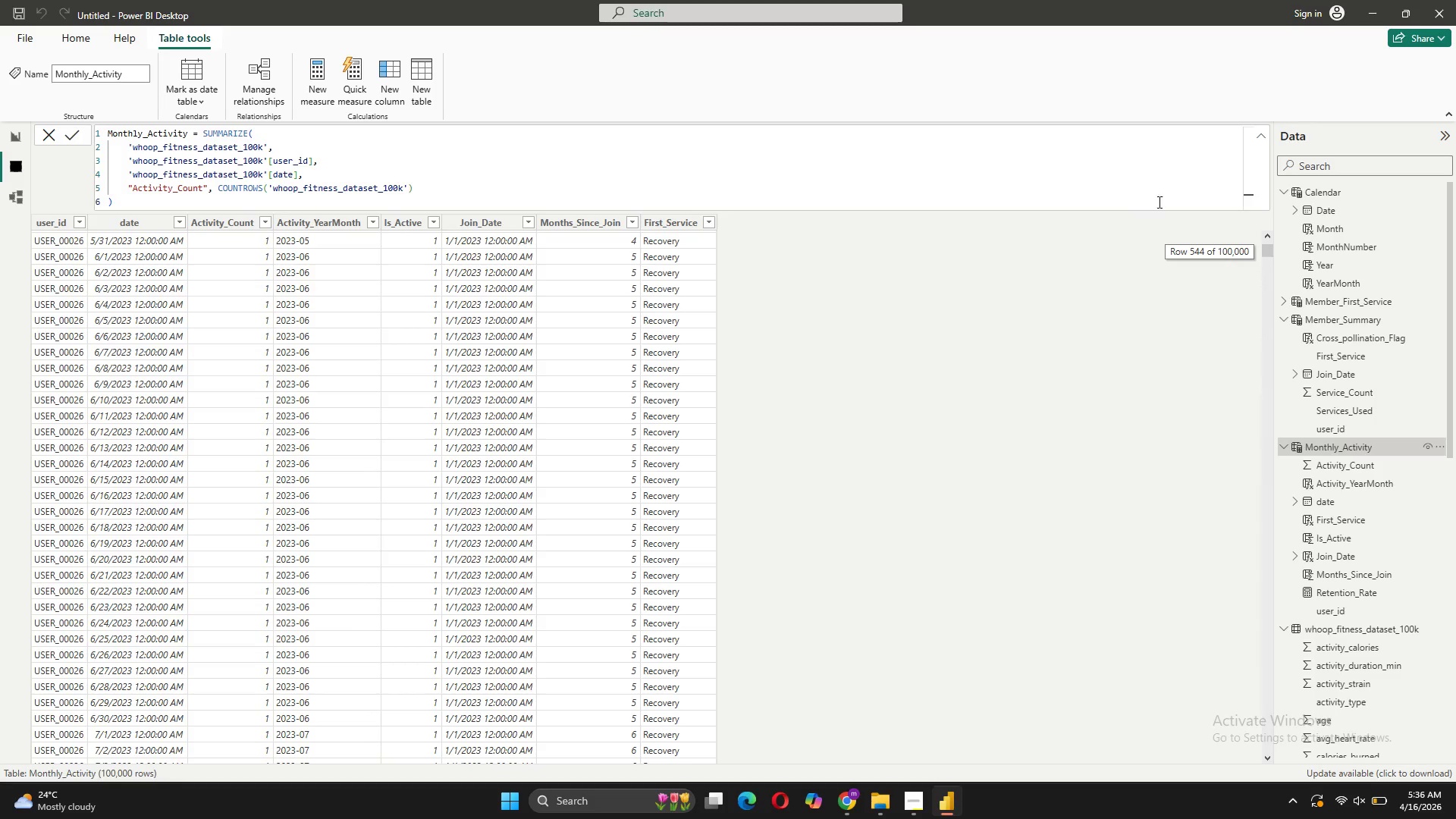 
left_click_drag(start_coordinate=[1270, 247], to_coordinate=[1272, 233])
 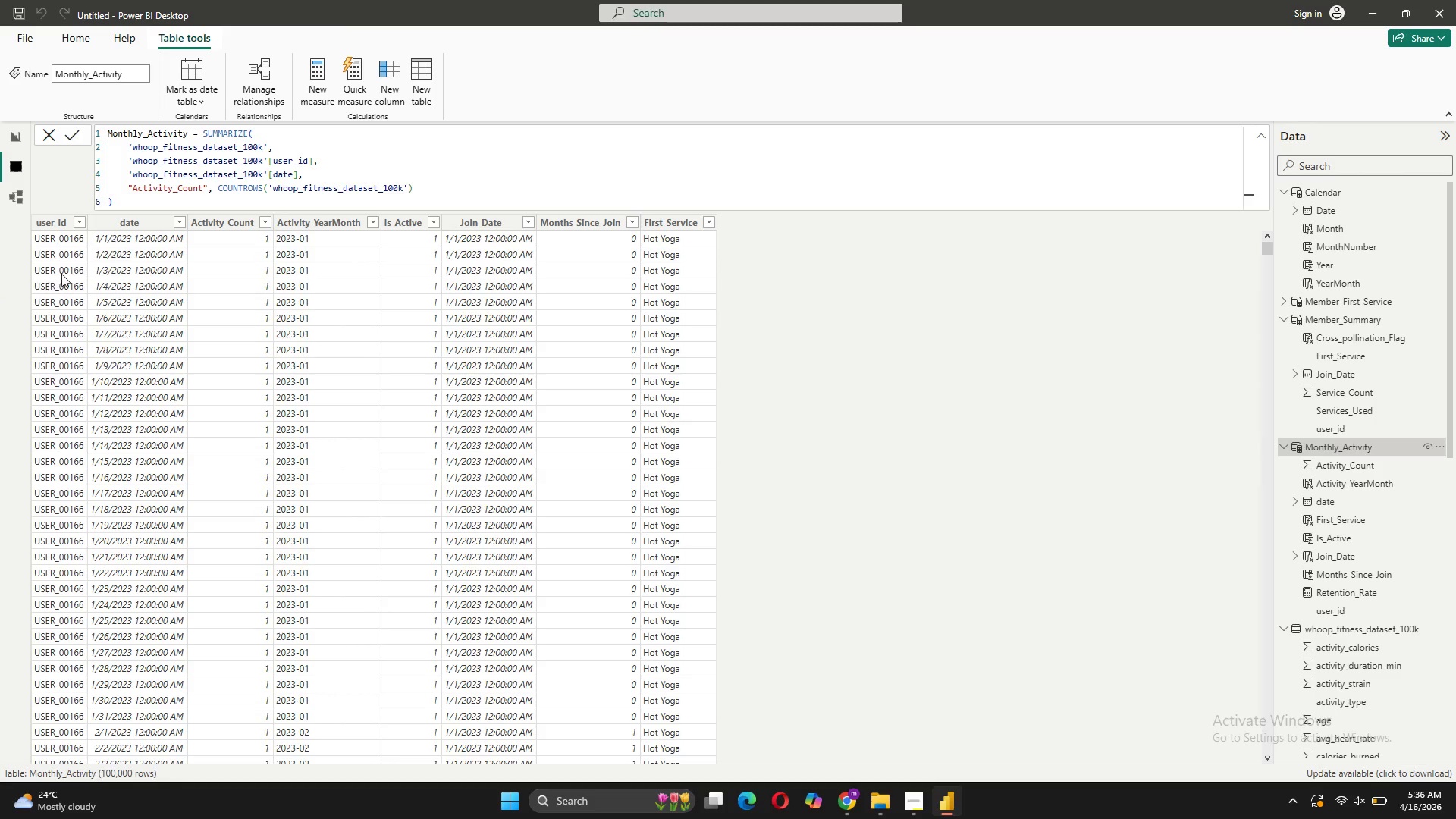 
mouse_move([149, 243])
 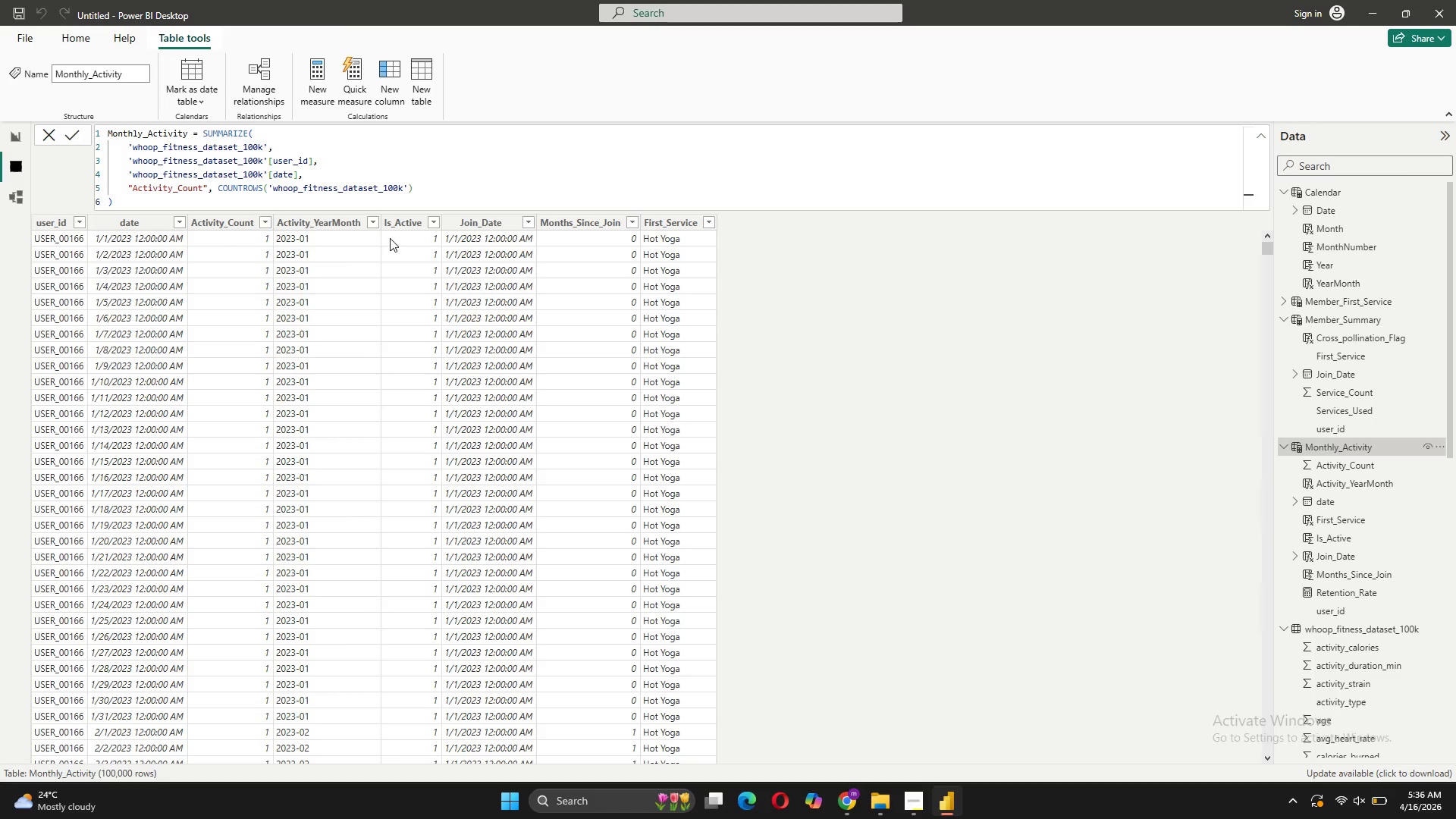 
mouse_move([645, 249])
 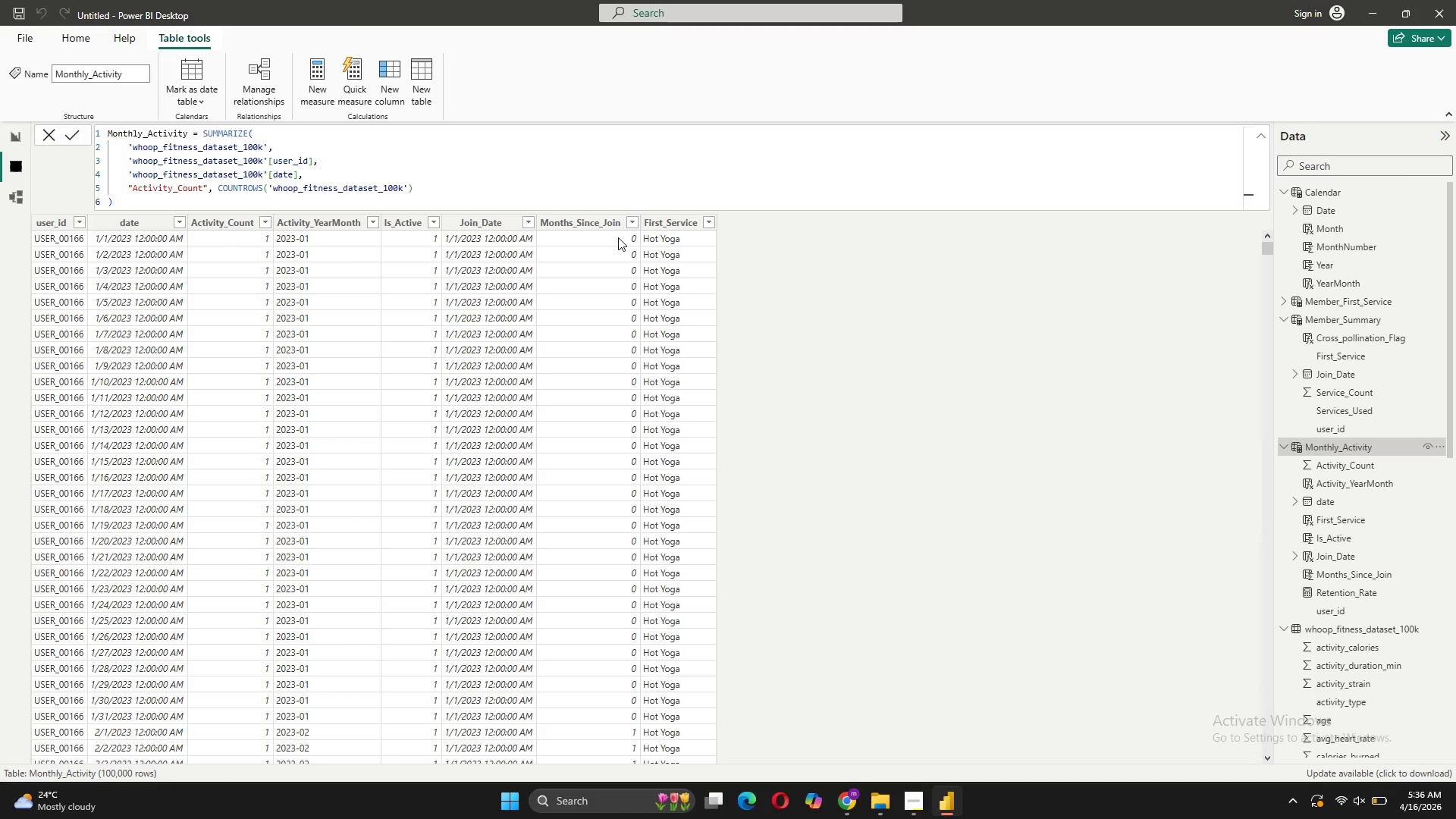 
mouse_move([610, 249])
 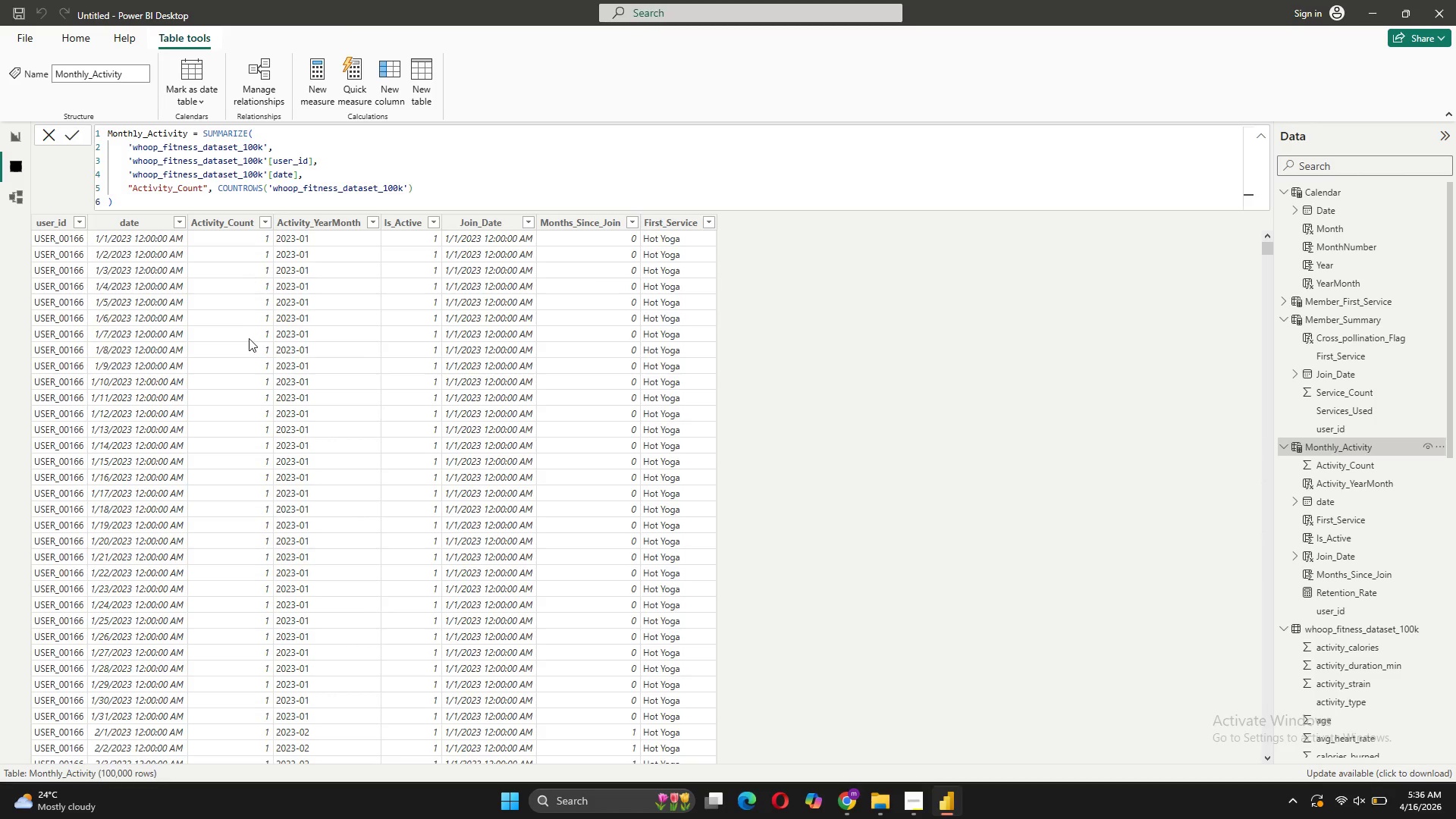 
wait(5.73)
 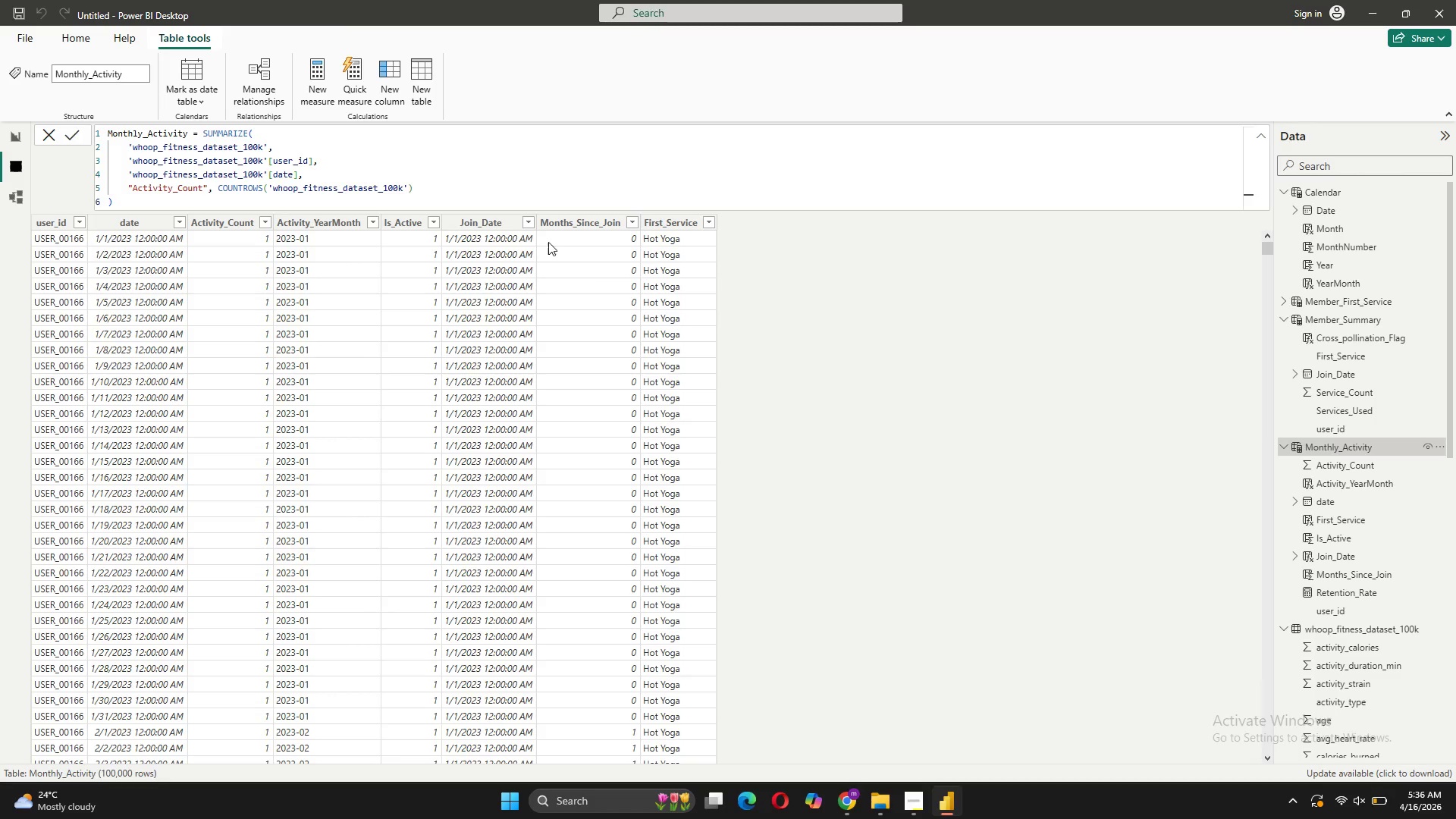 
scroll: coordinate [253, 333], scroll_direction: down, amount: 19.0
 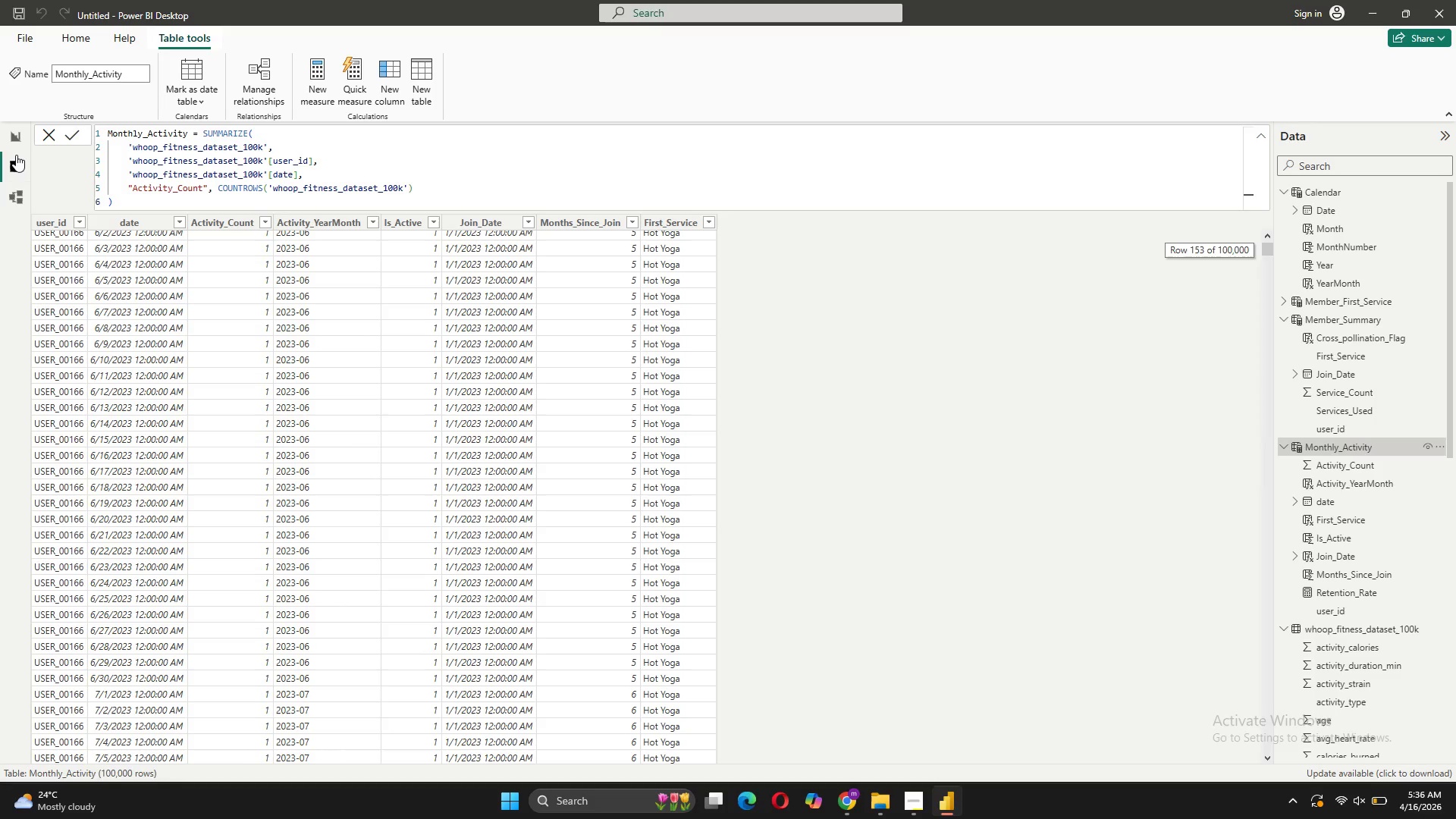 
left_click([24, 140])
 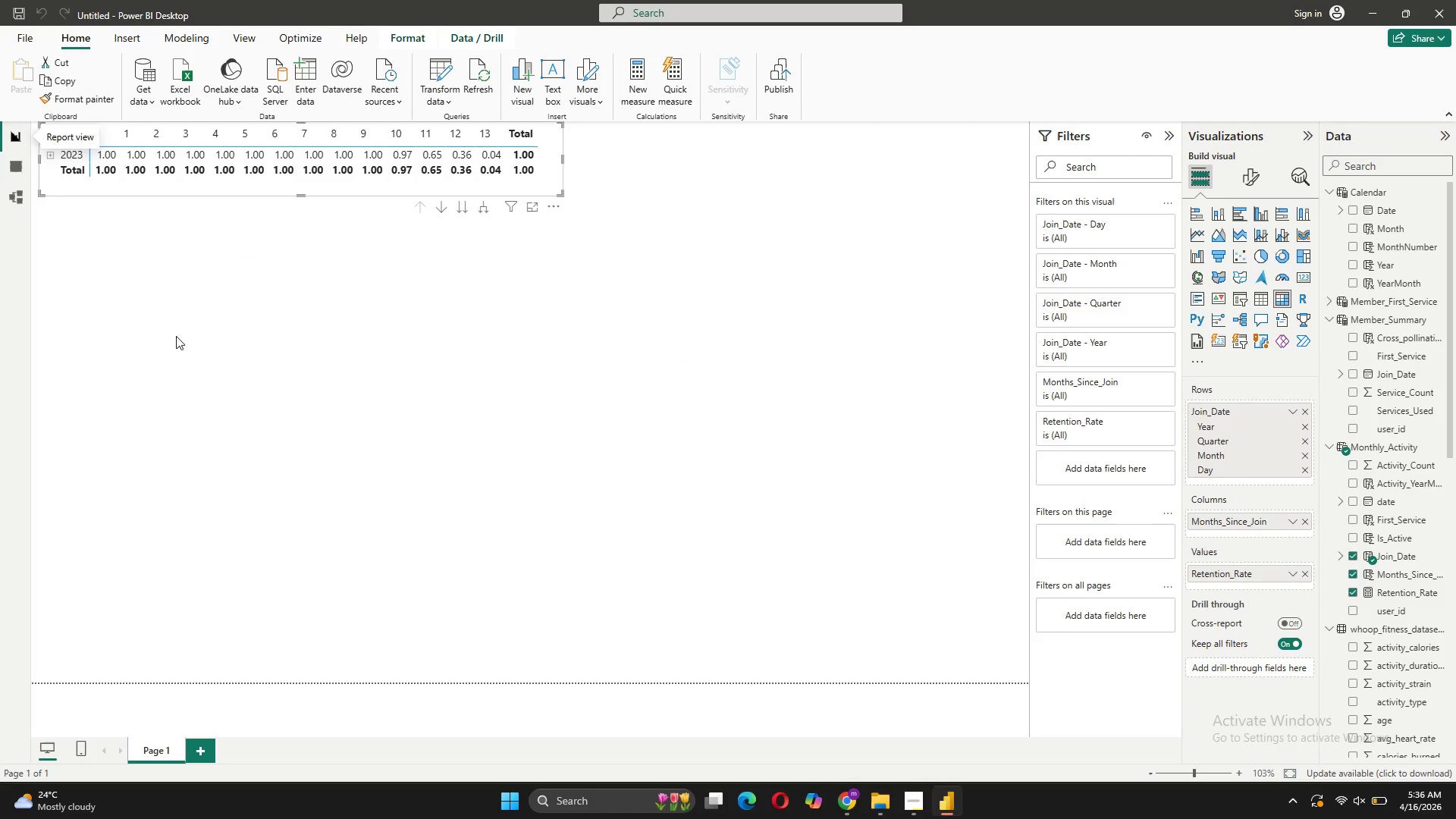 
scroll: coordinate [327, 400], scroll_direction: up, amount: 3.0
 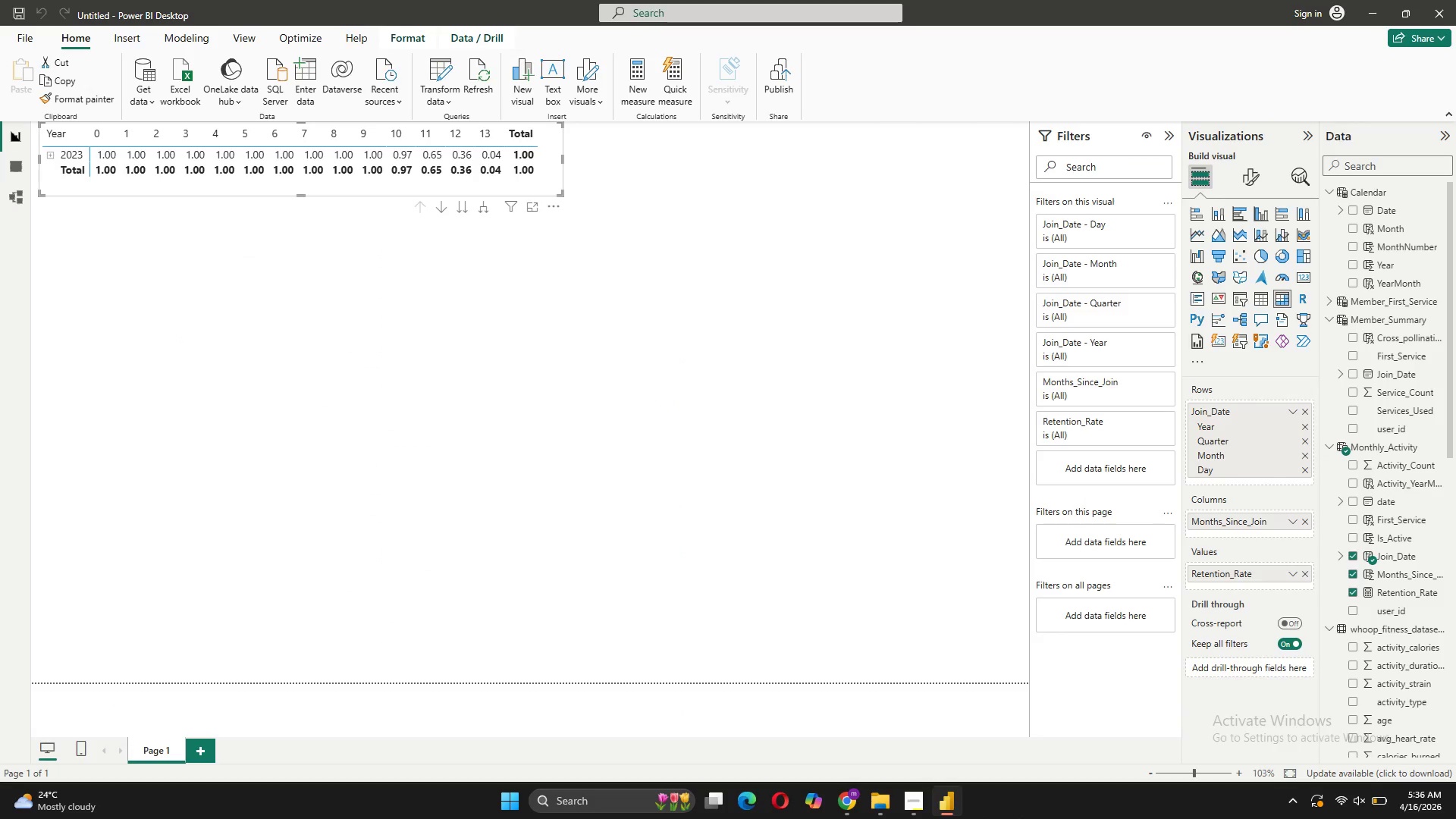 
left_click([919, 805])